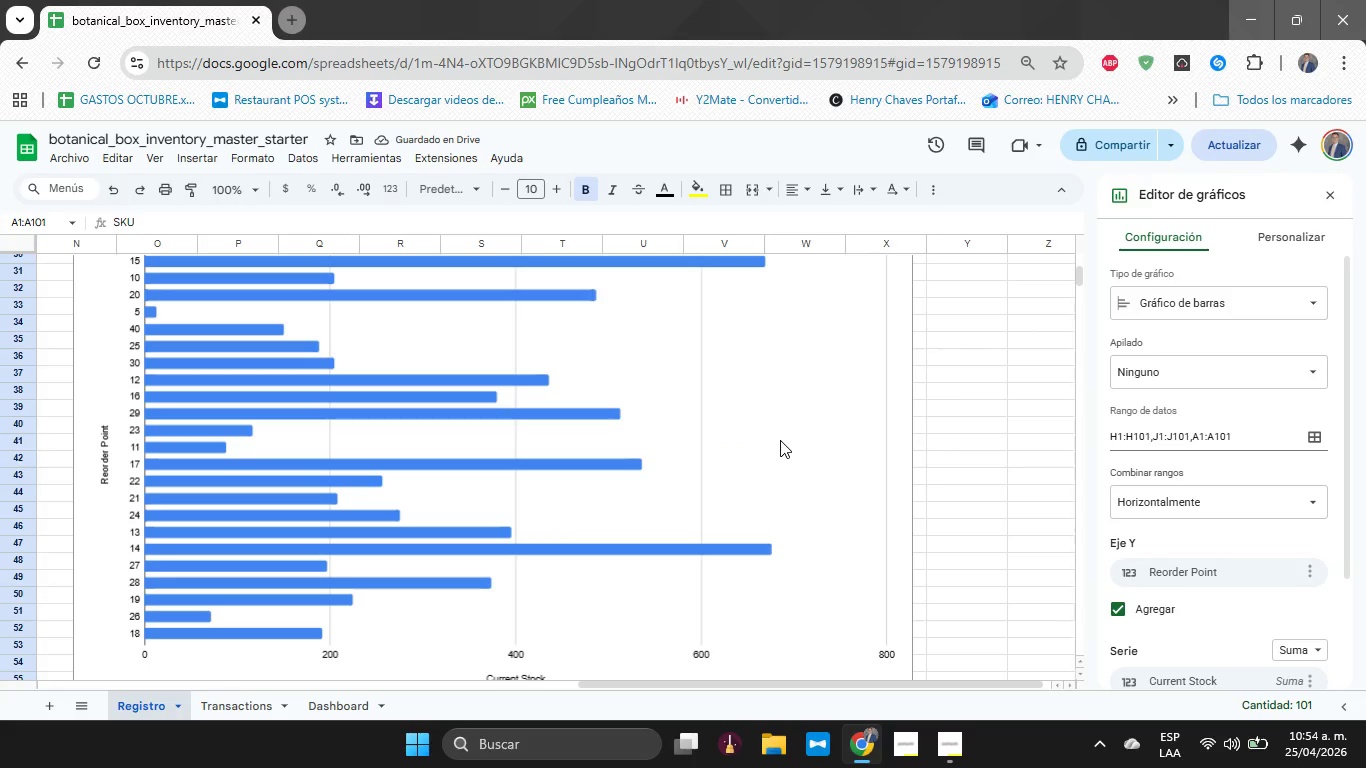 
hold_key(key=ControlLeft, duration=0.72)
scroll: coordinate [779, 440], scroll_direction: down, amount: 2.0
 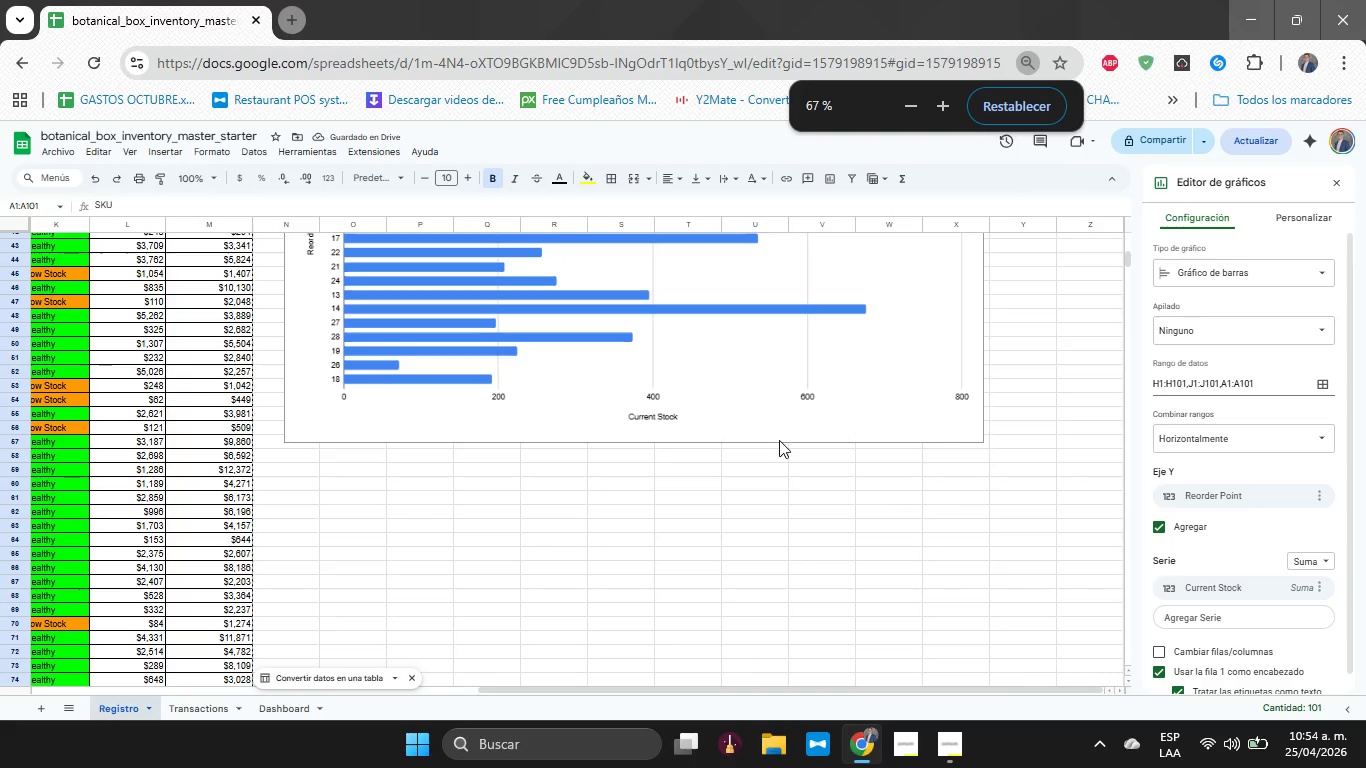 
scroll: coordinate [796, 440], scroll_direction: up, amount: 4.0
 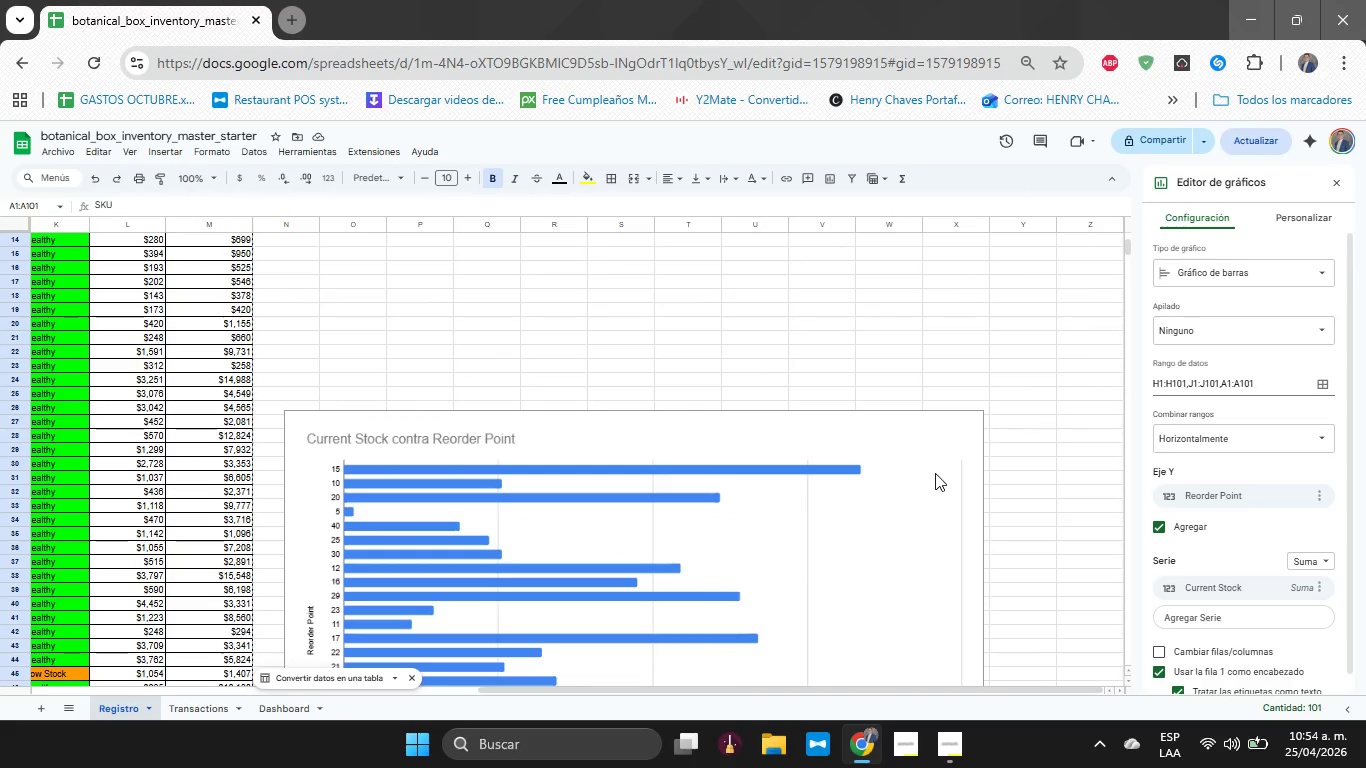 
left_click([935, 473])
 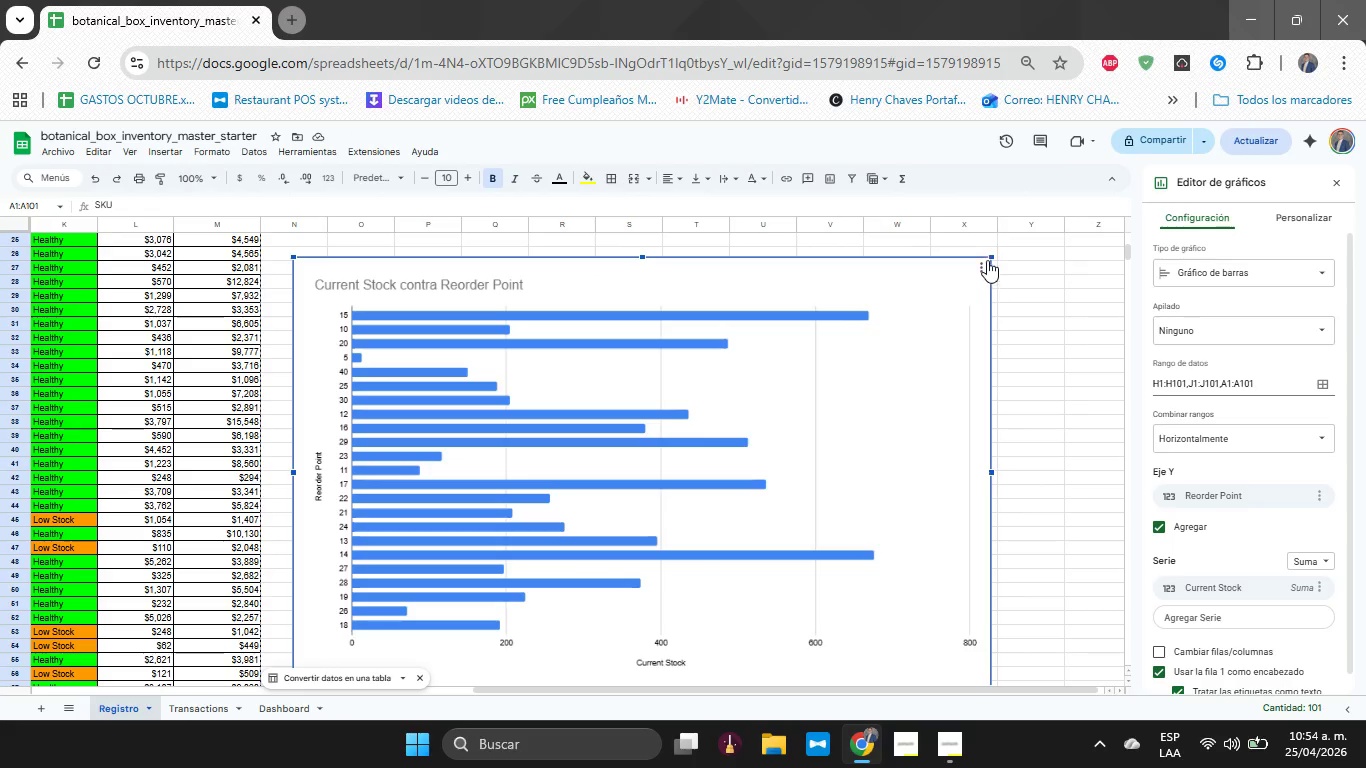 
left_click_drag(start_coordinate=[990, 255], to_coordinate=[1089, 200])
 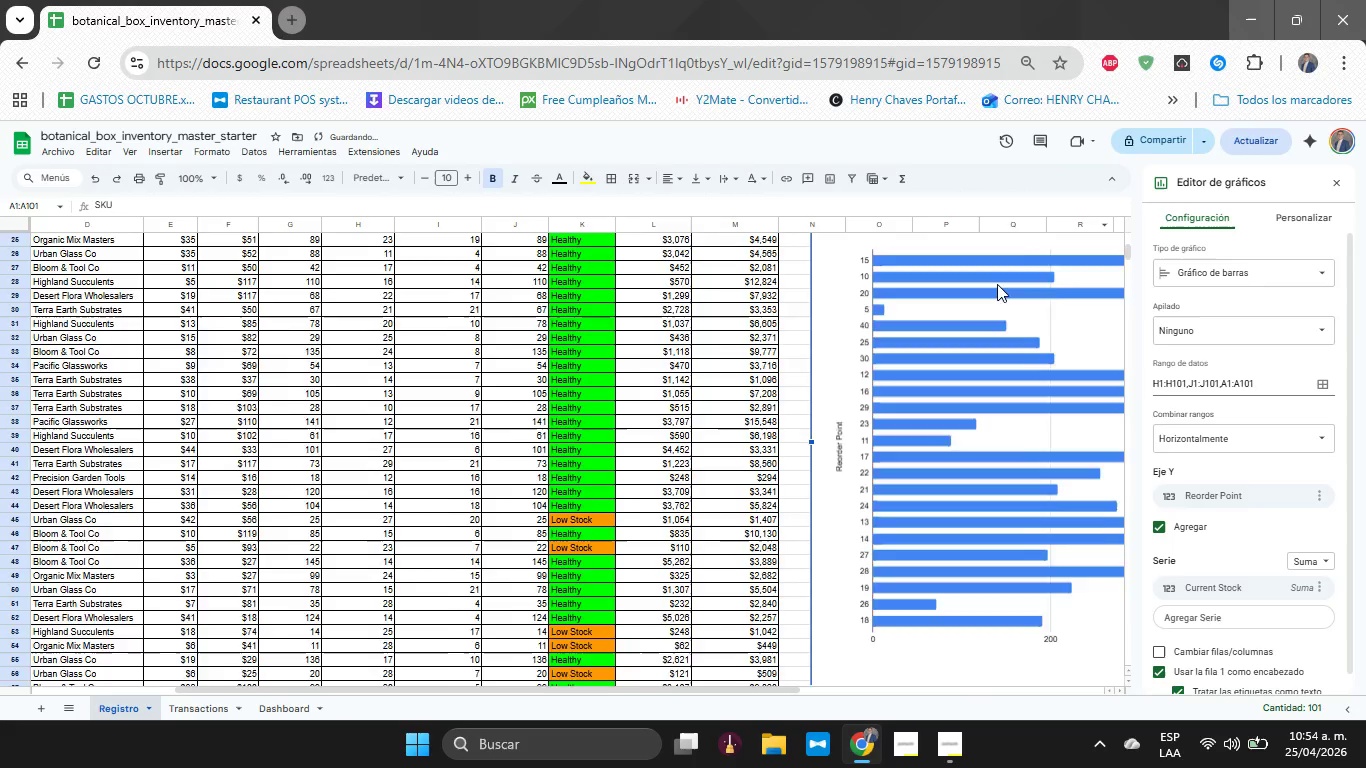 
hold_key(key=ShiftLeft, duration=0.86)
 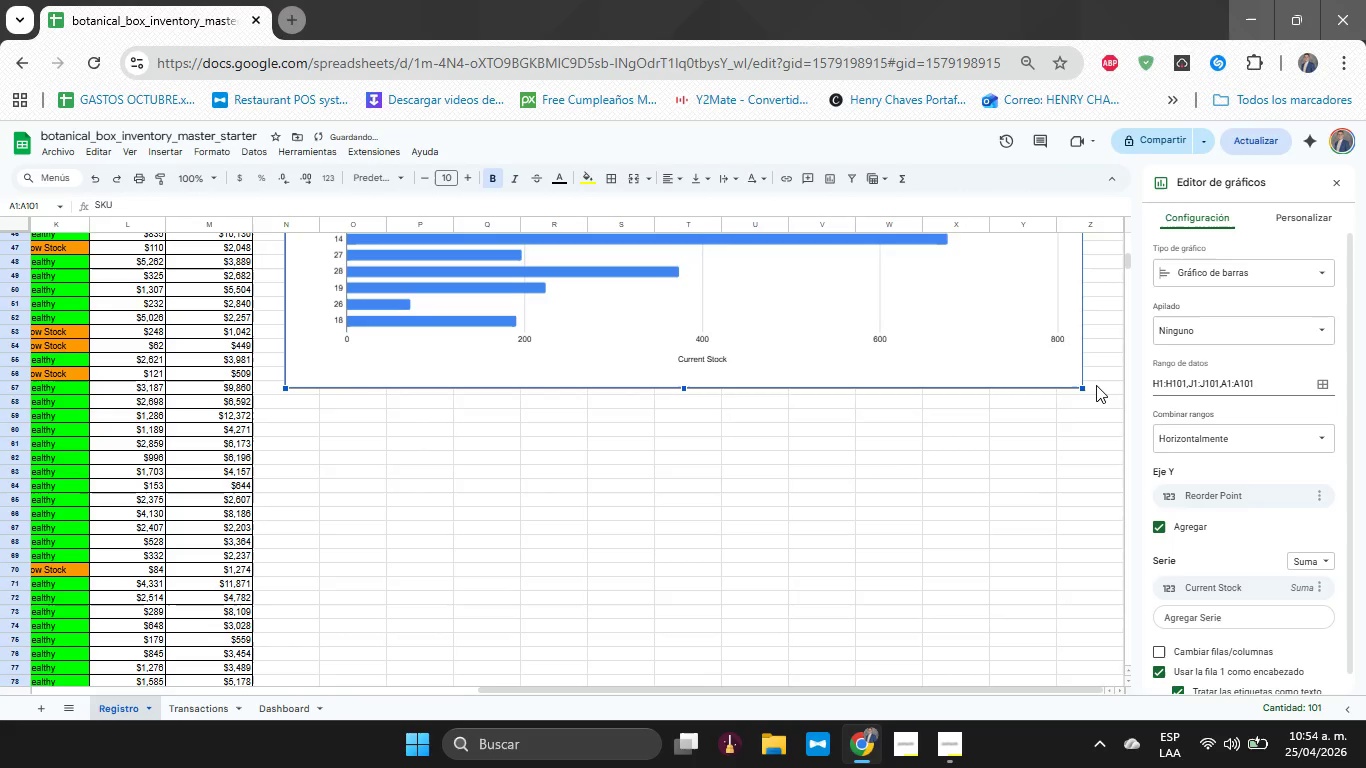 
scroll: coordinate [941, 354], scroll_direction: down, amount: 11.0
 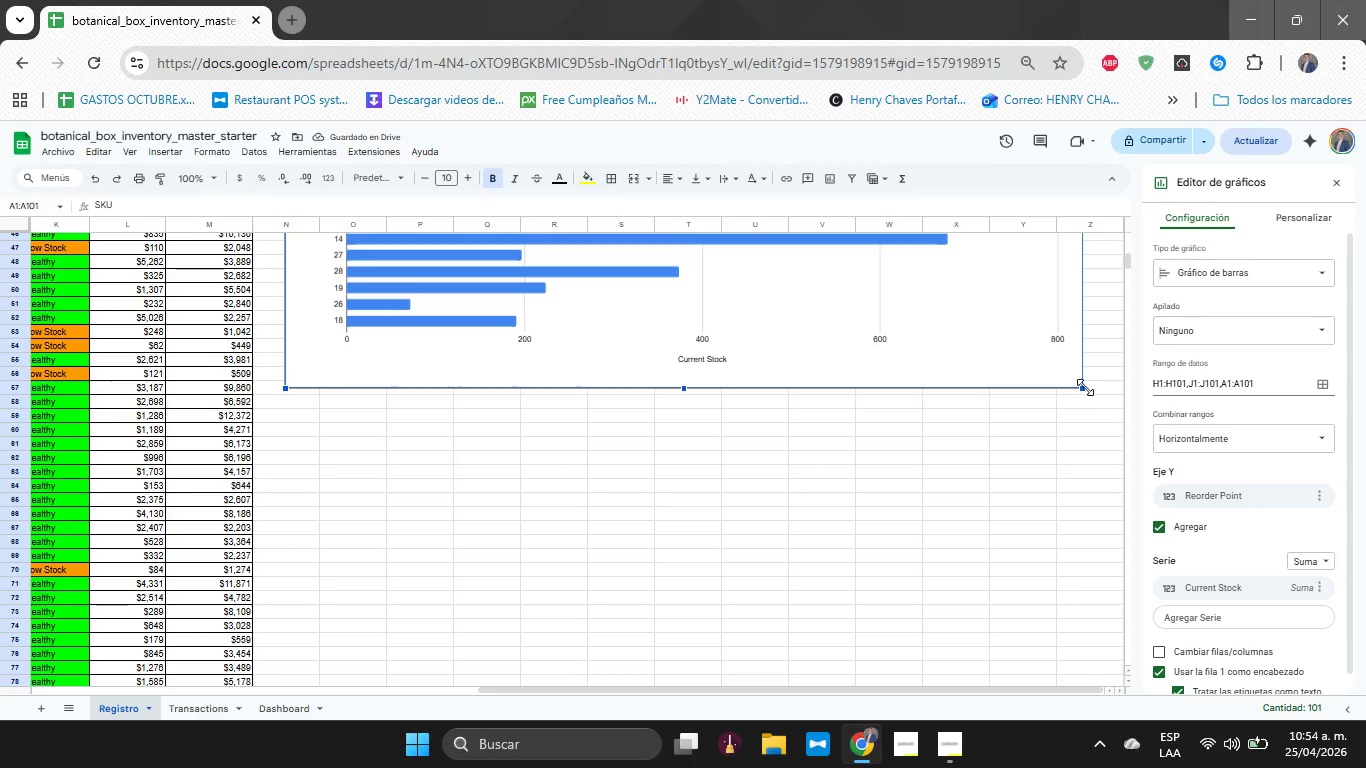 
left_click_drag(start_coordinate=[1083, 388], to_coordinate=[1365, 676])
 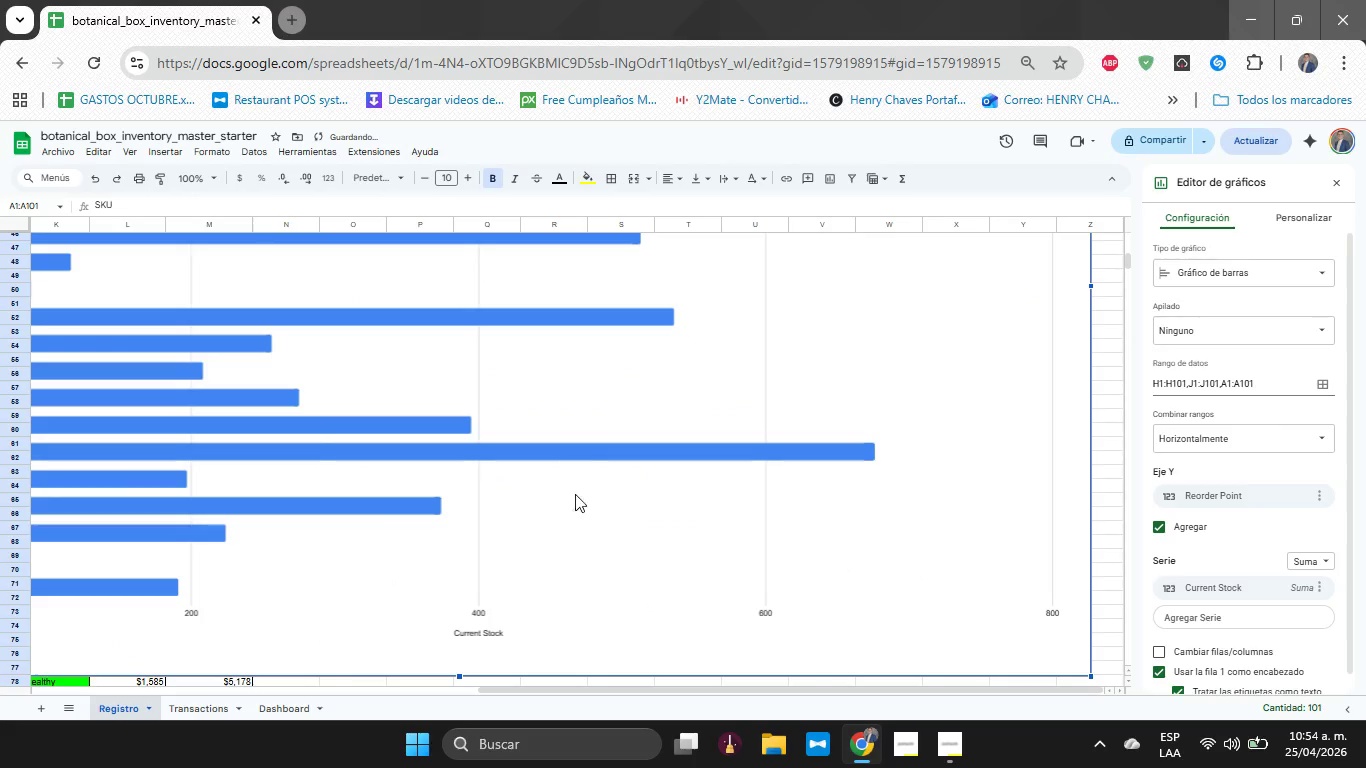 
hold_key(key=ControlLeft, duration=1.31)
scroll: coordinate [582, 490], scroll_direction: down, amount: 7.0
 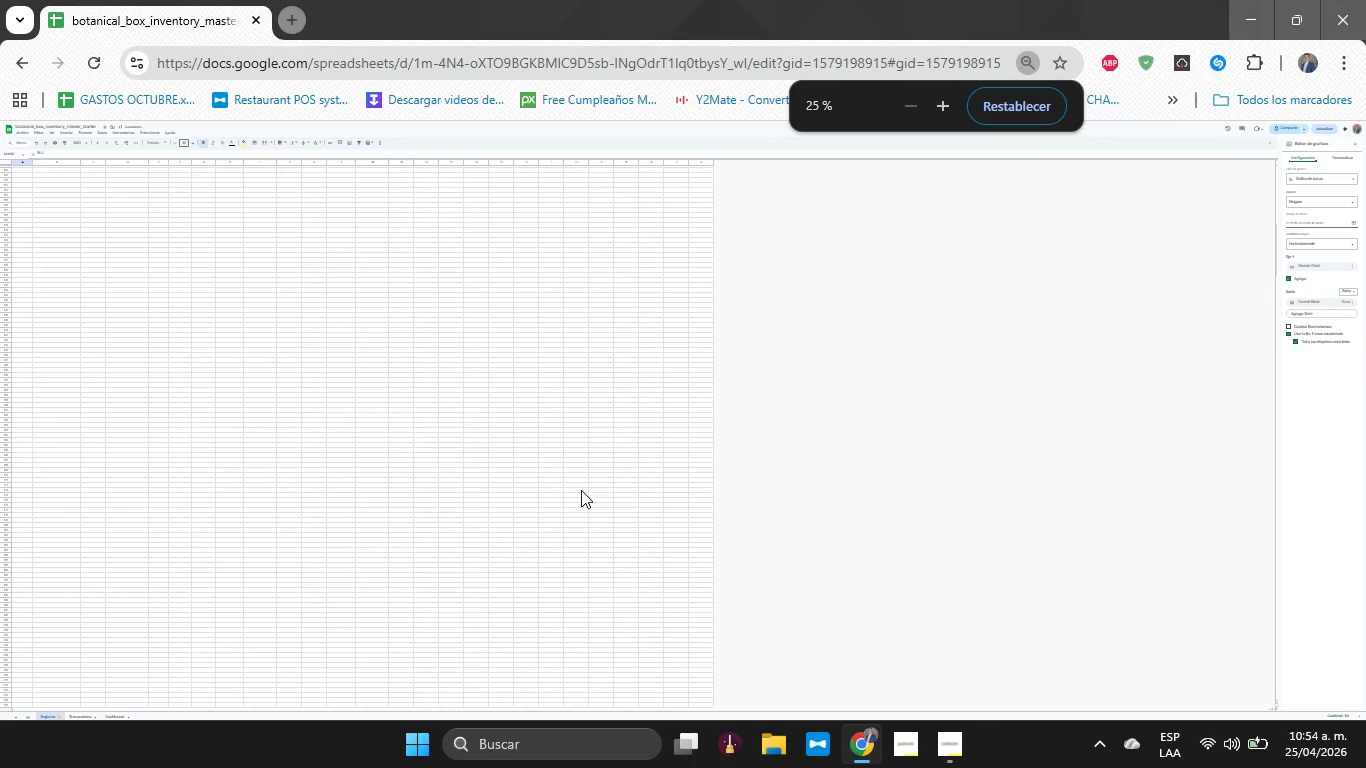 
scroll: coordinate [517, 366], scroll_direction: up, amount: 8.0
 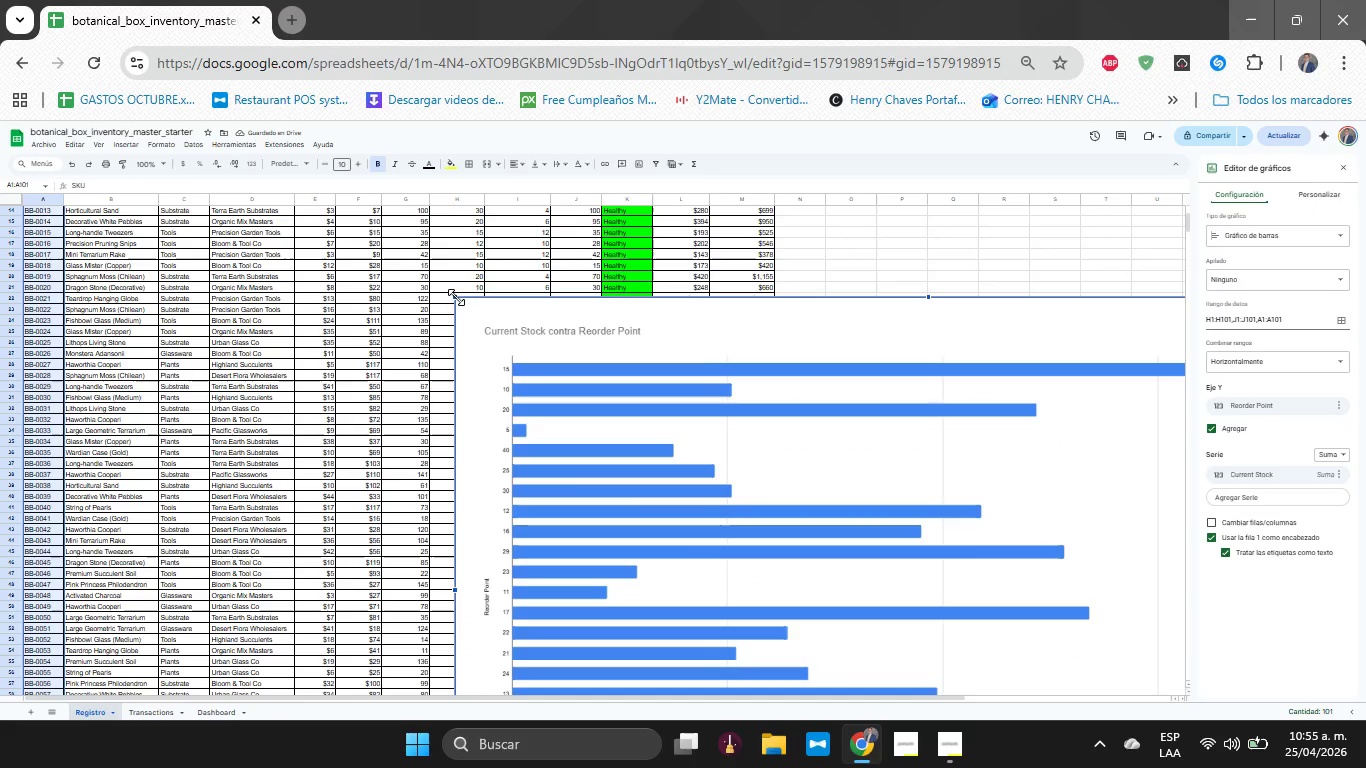 
left_click_drag(start_coordinate=[456, 297], to_coordinate=[793, 401])
 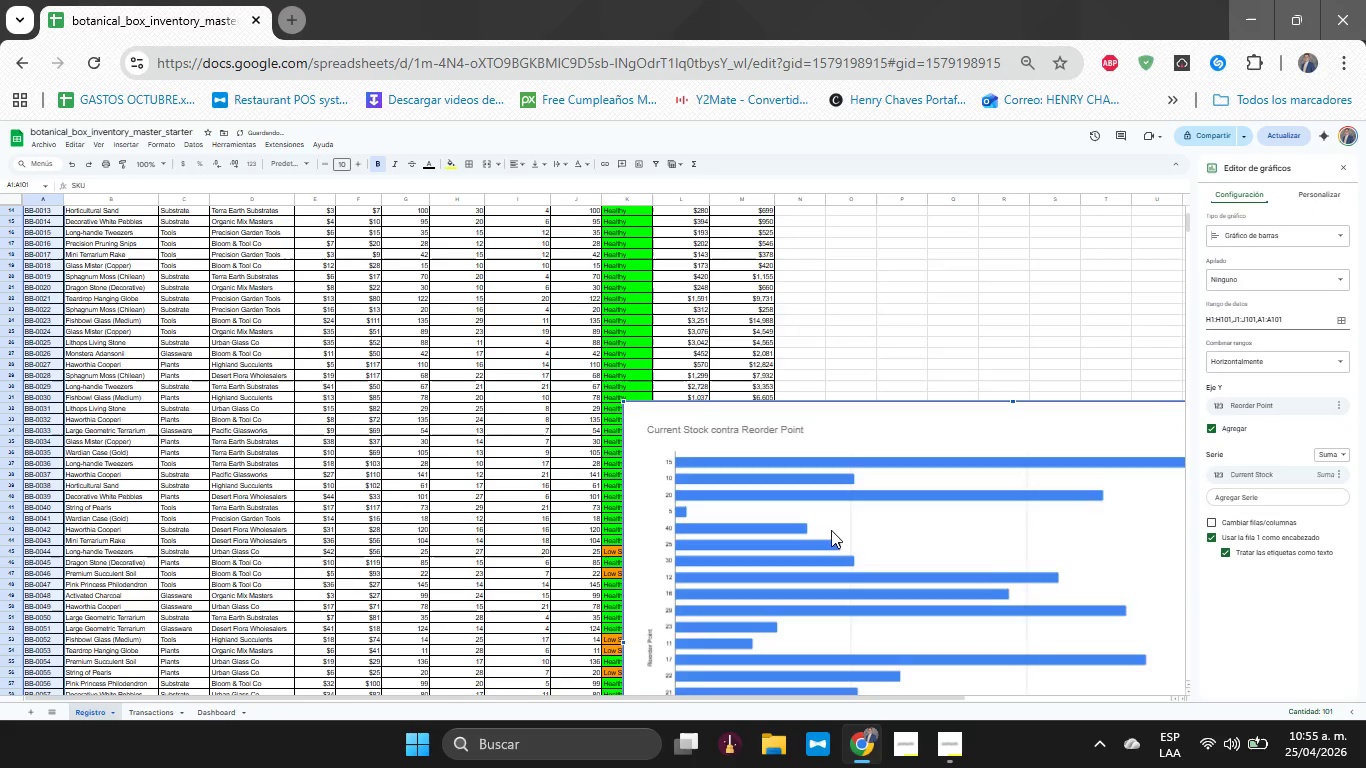 
left_click_drag(start_coordinate=[832, 530], to_coordinate=[1103, 329])
 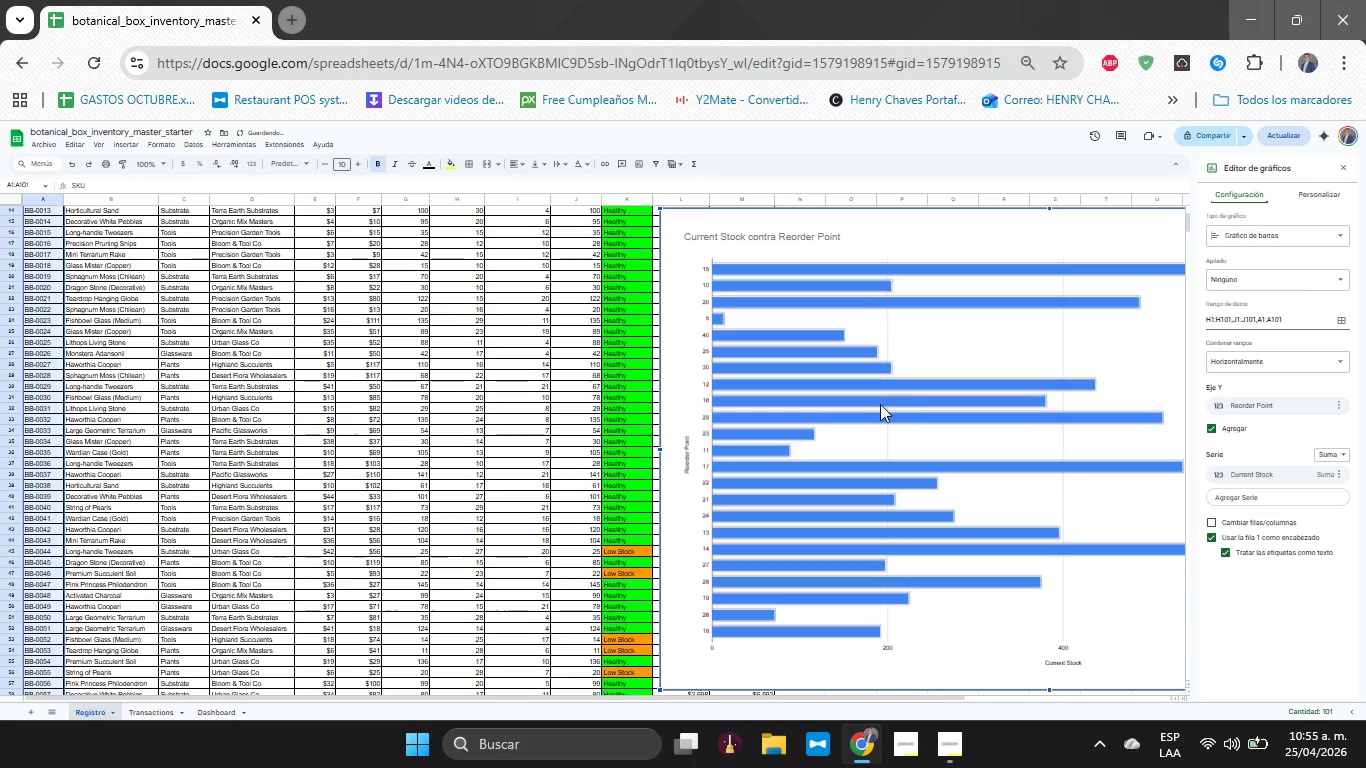 
hold_key(key=ShiftLeft, duration=0.69)
scroll: coordinate [873, 408], scroll_direction: down, amount: 8.0
 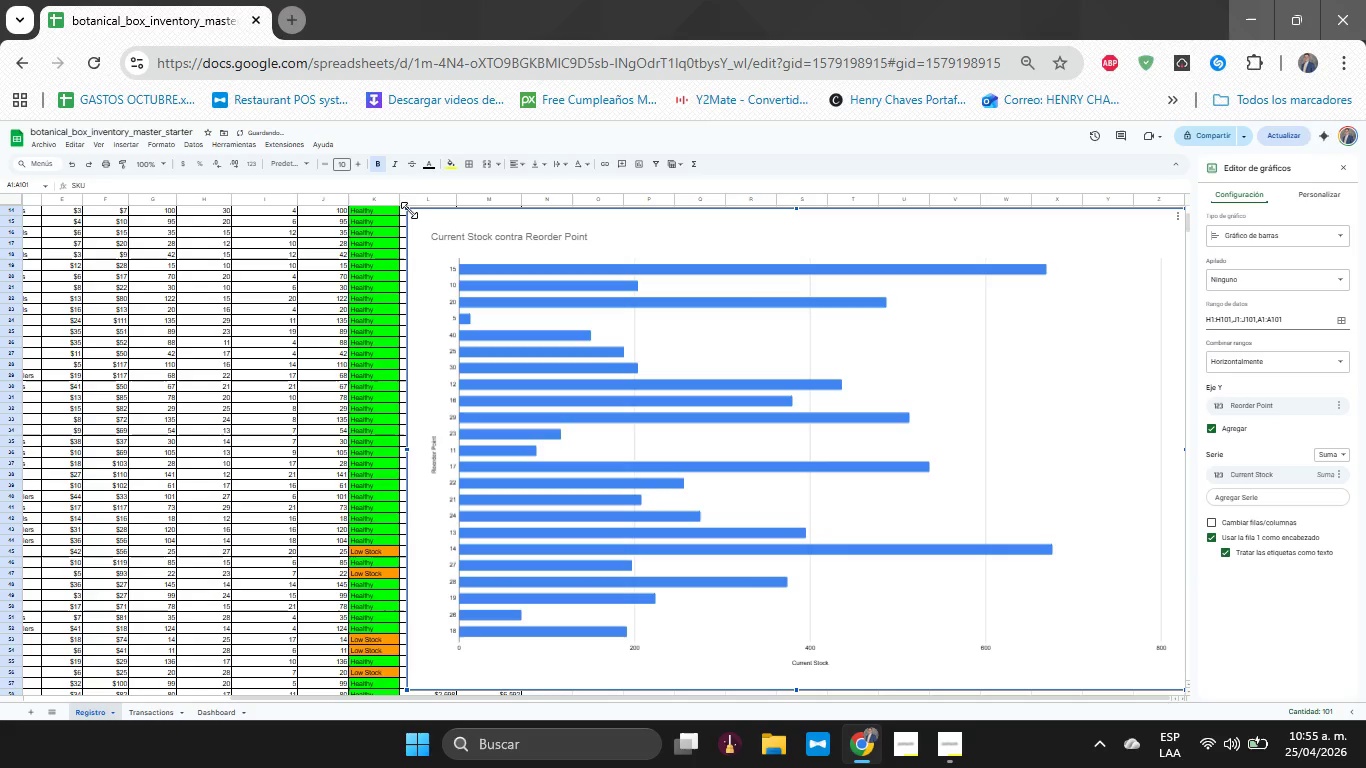 
left_click_drag(start_coordinate=[410, 210], to_coordinate=[668, 467])
 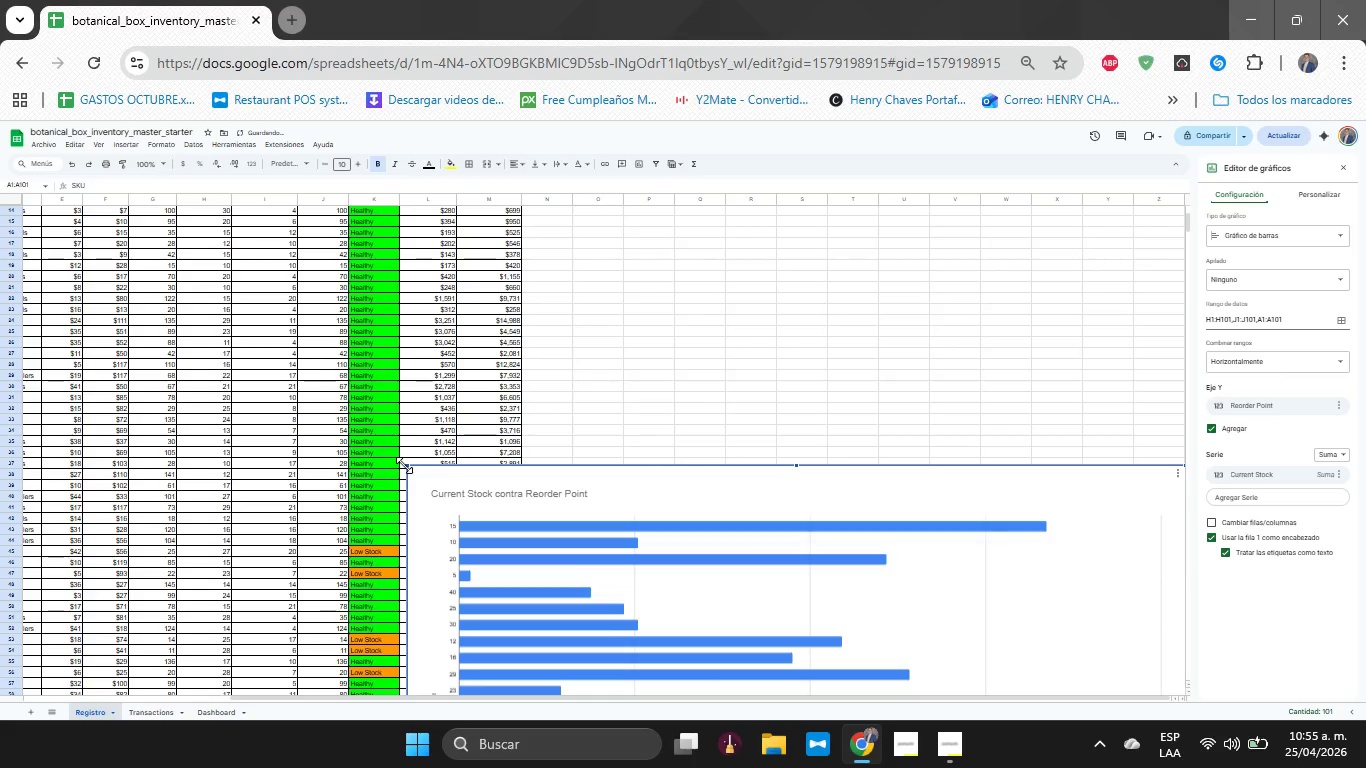 
left_click_drag(start_coordinate=[404, 465], to_coordinate=[685, 606])
 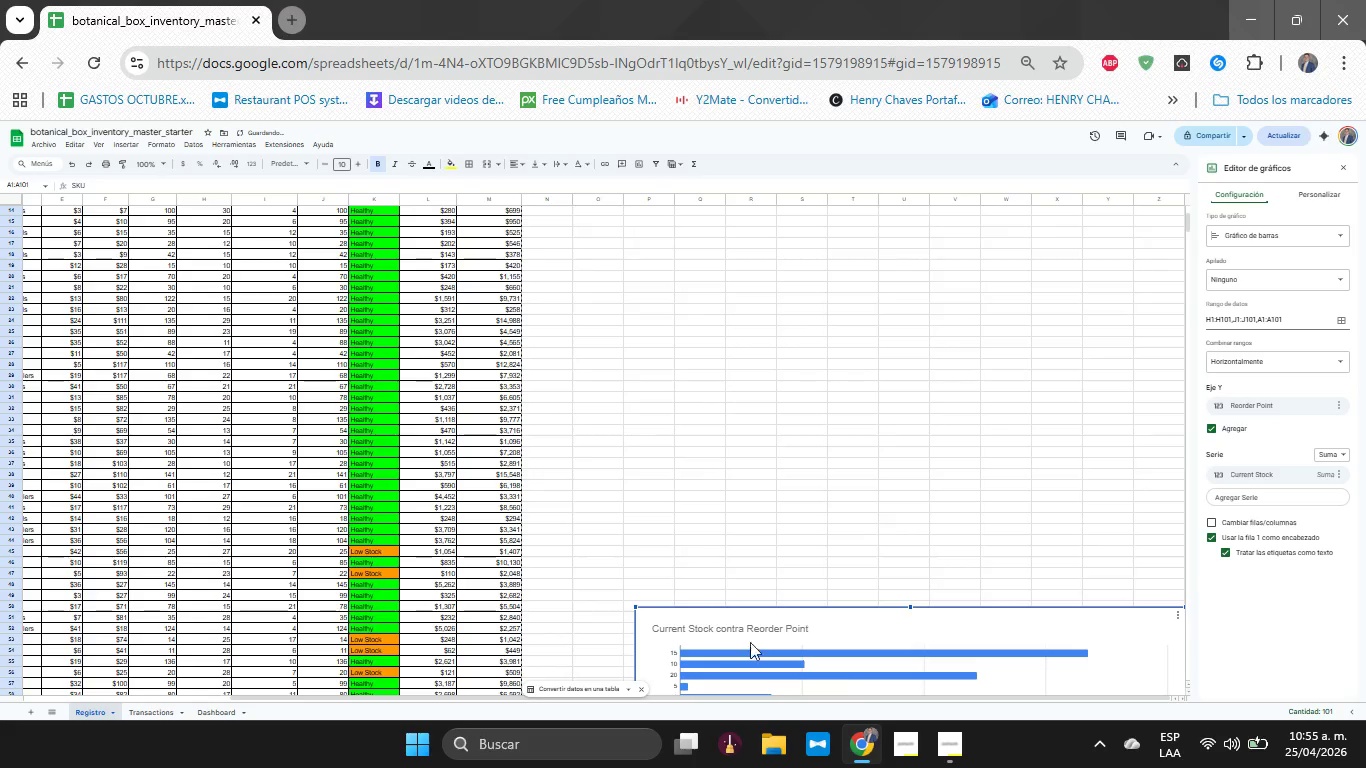 
left_click_drag(start_coordinate=[749, 644], to_coordinate=[680, 241])
 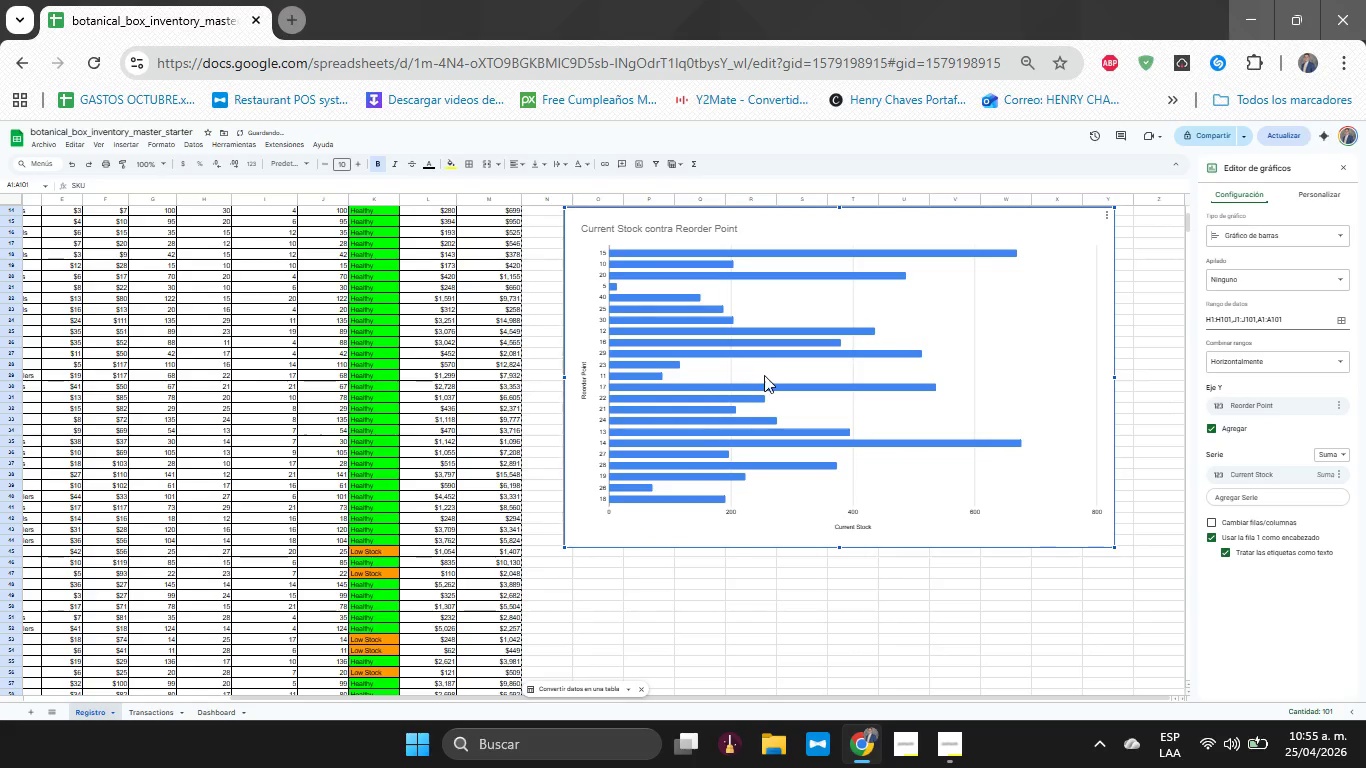 
scroll: coordinate [765, 375], scroll_direction: up, amount: 4.0
 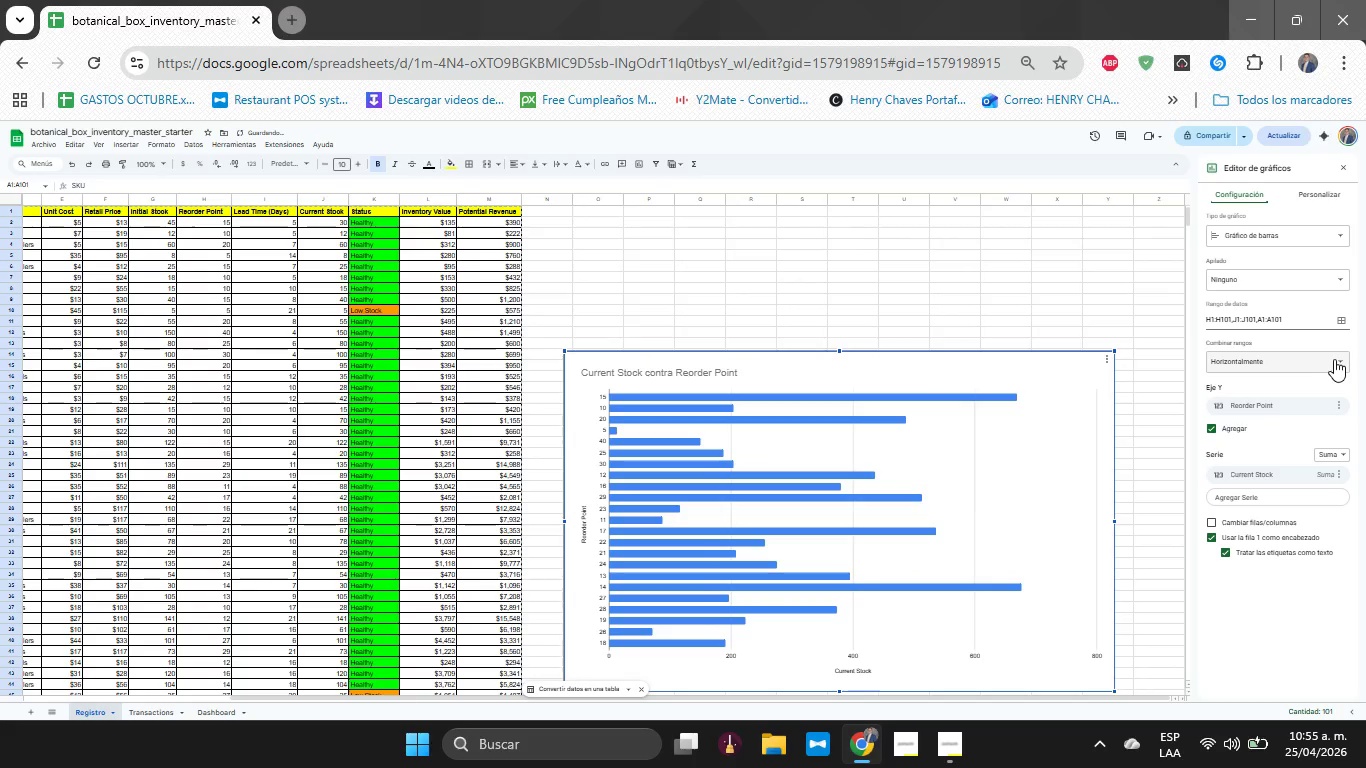 
left_click([1333, 359])
 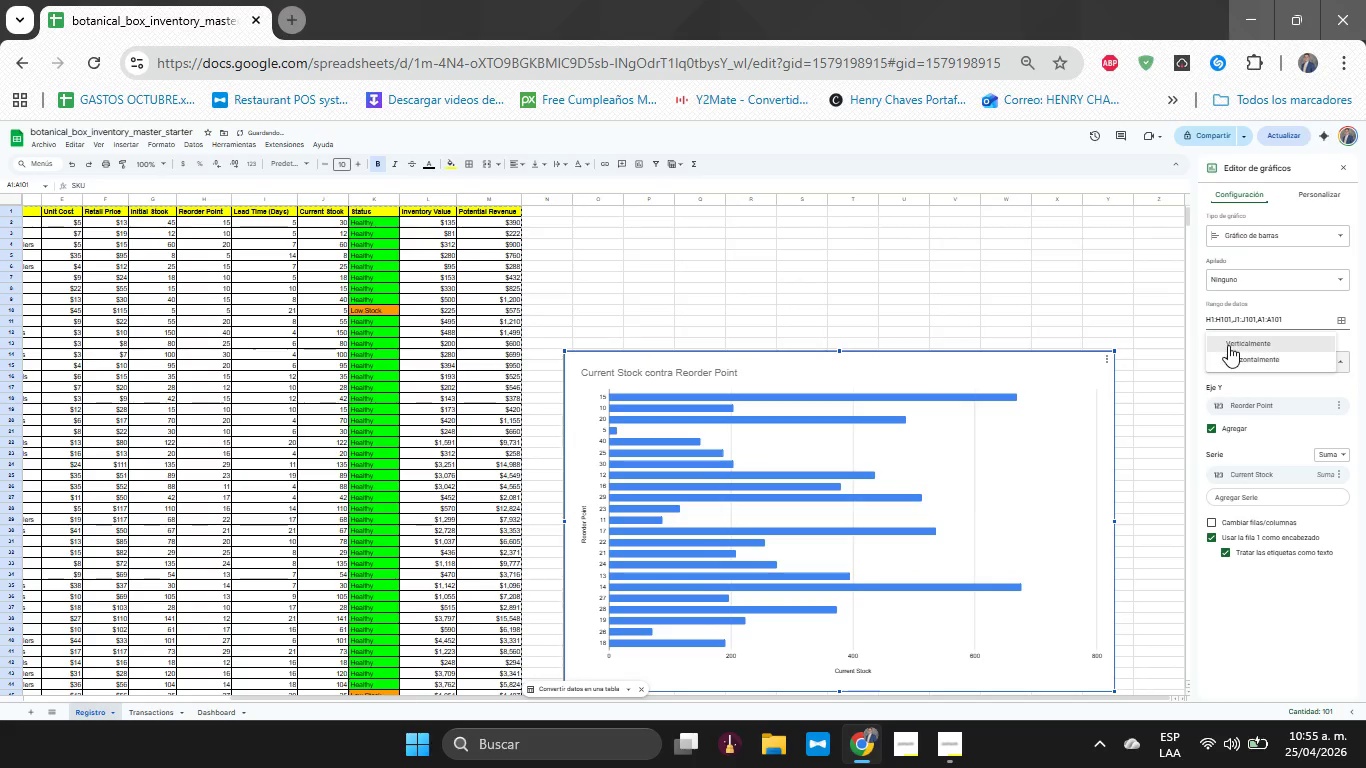 
left_click([1228, 345])
 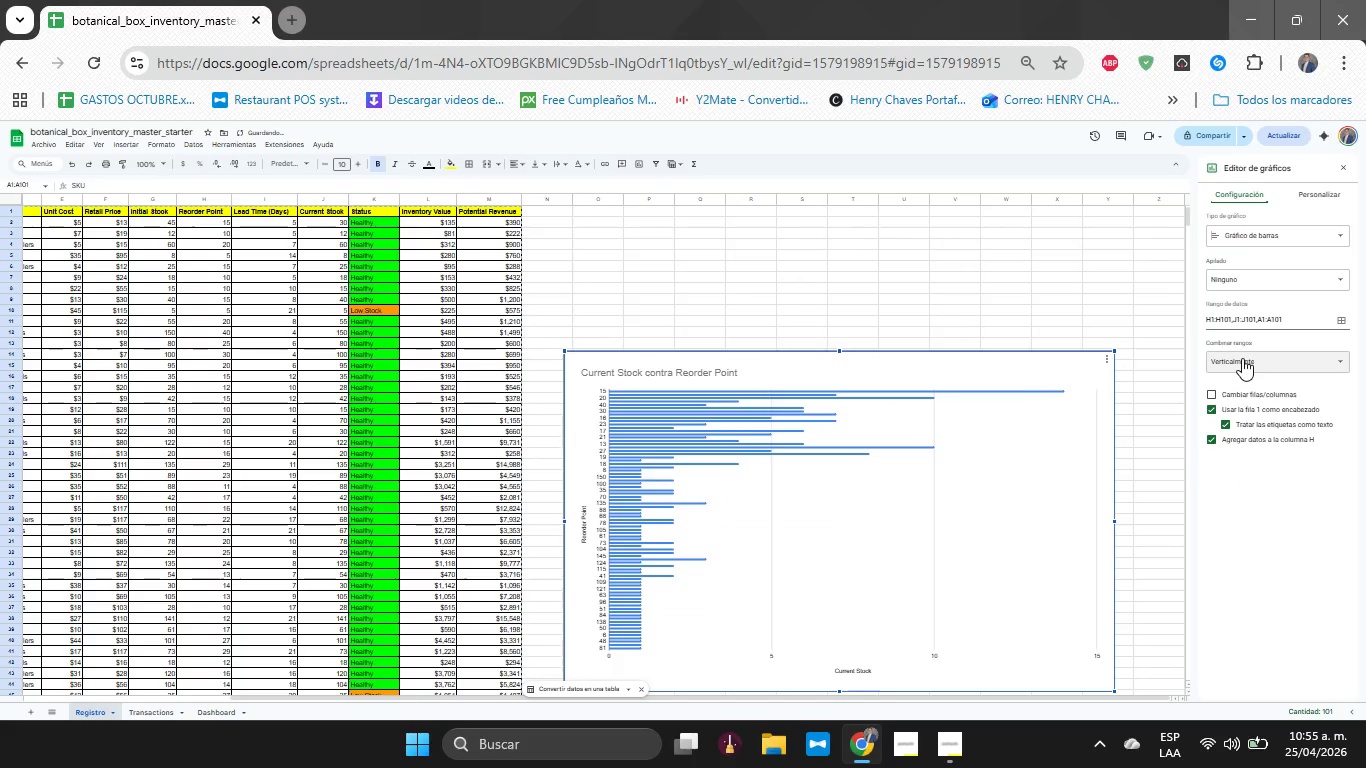 
left_click([1242, 358])
 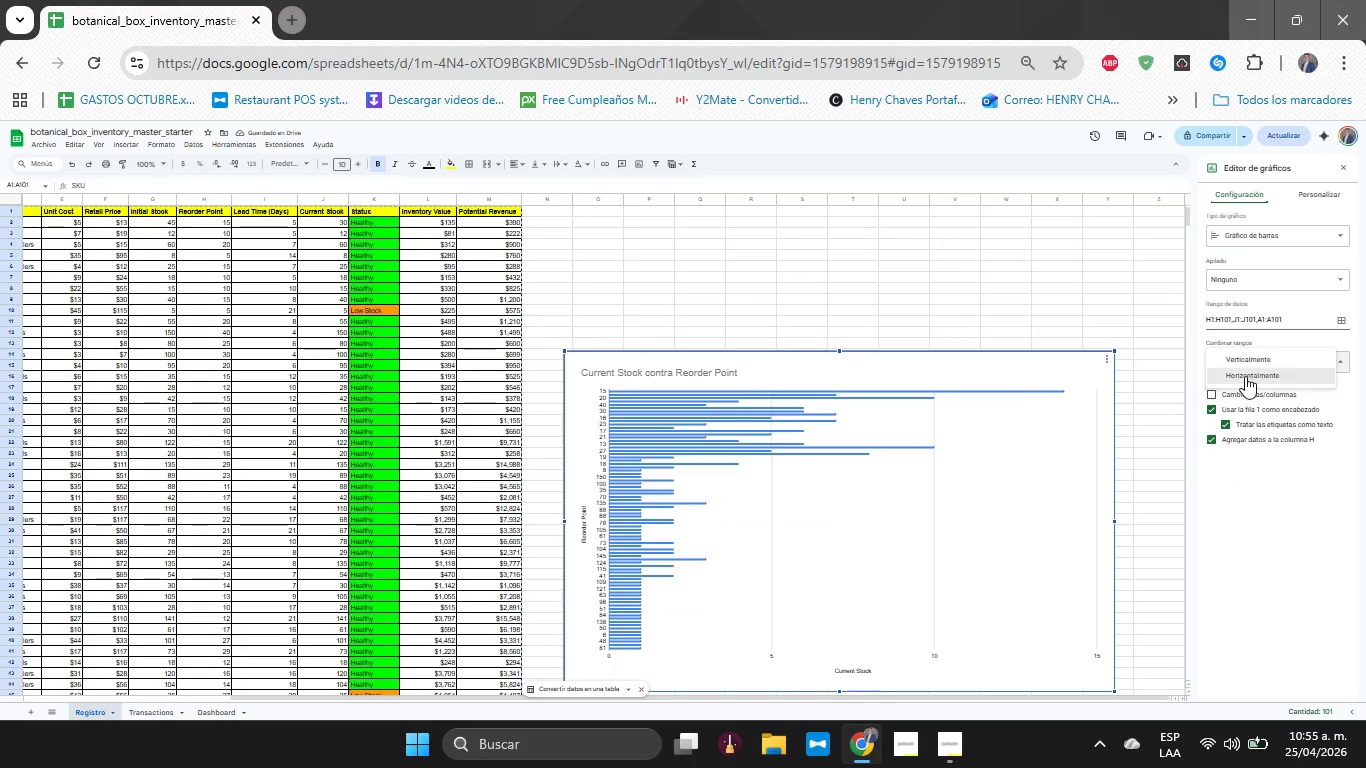 
left_click([1245, 376])
 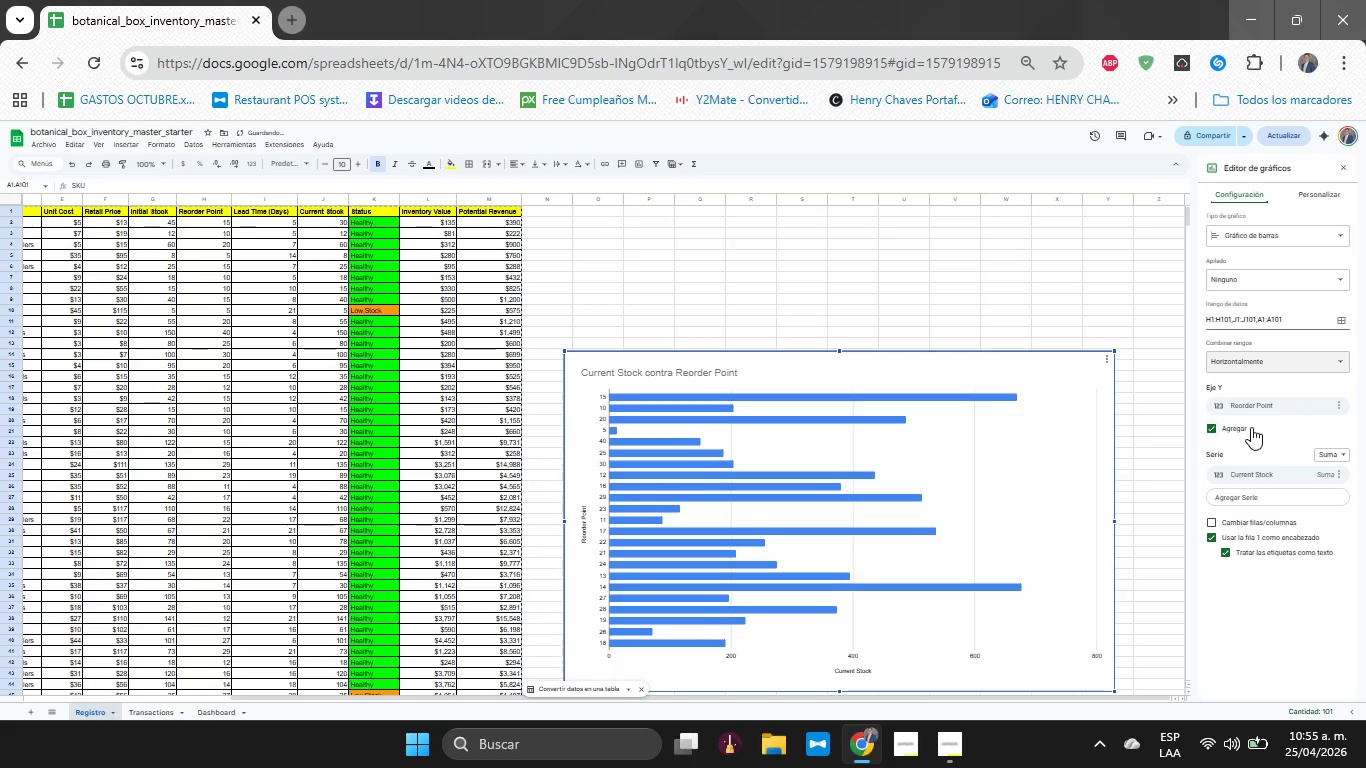 
left_click([1220, 431])
 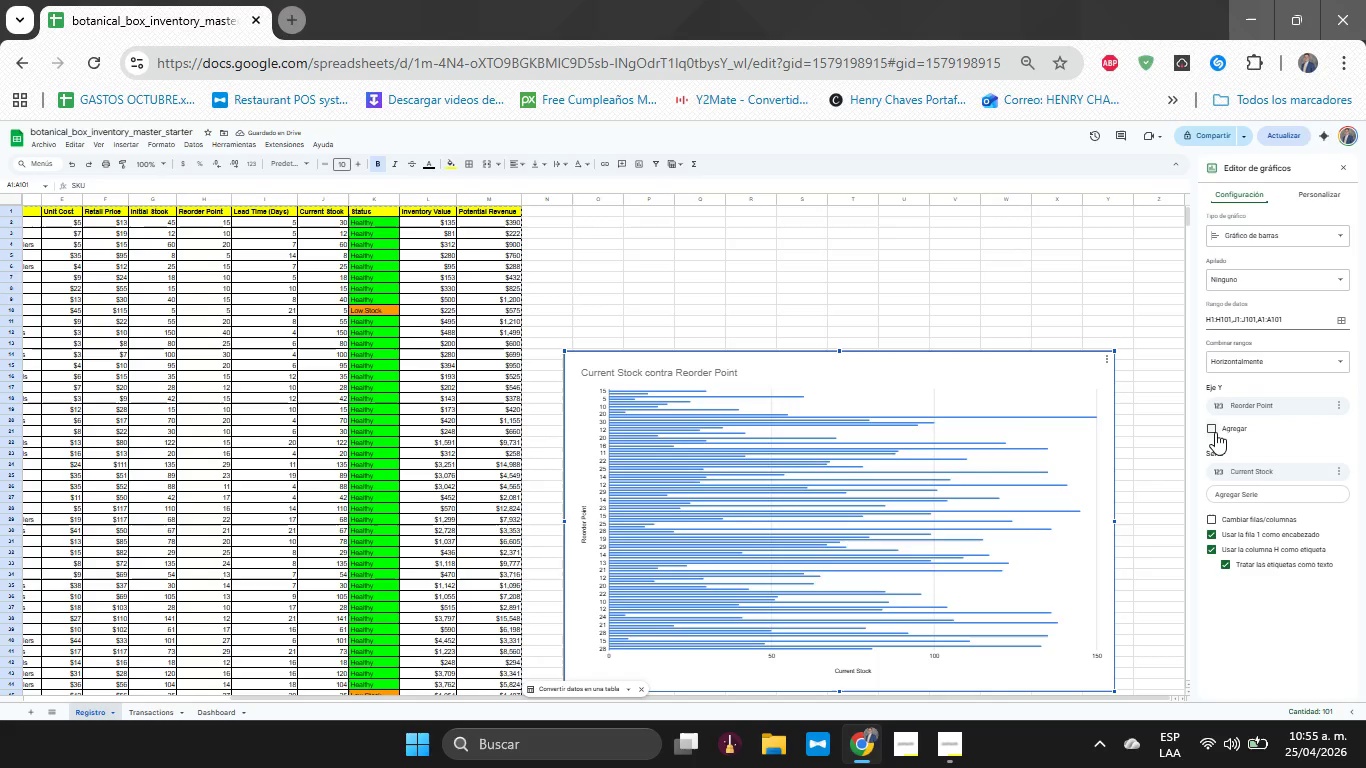 
left_click([1235, 468])
 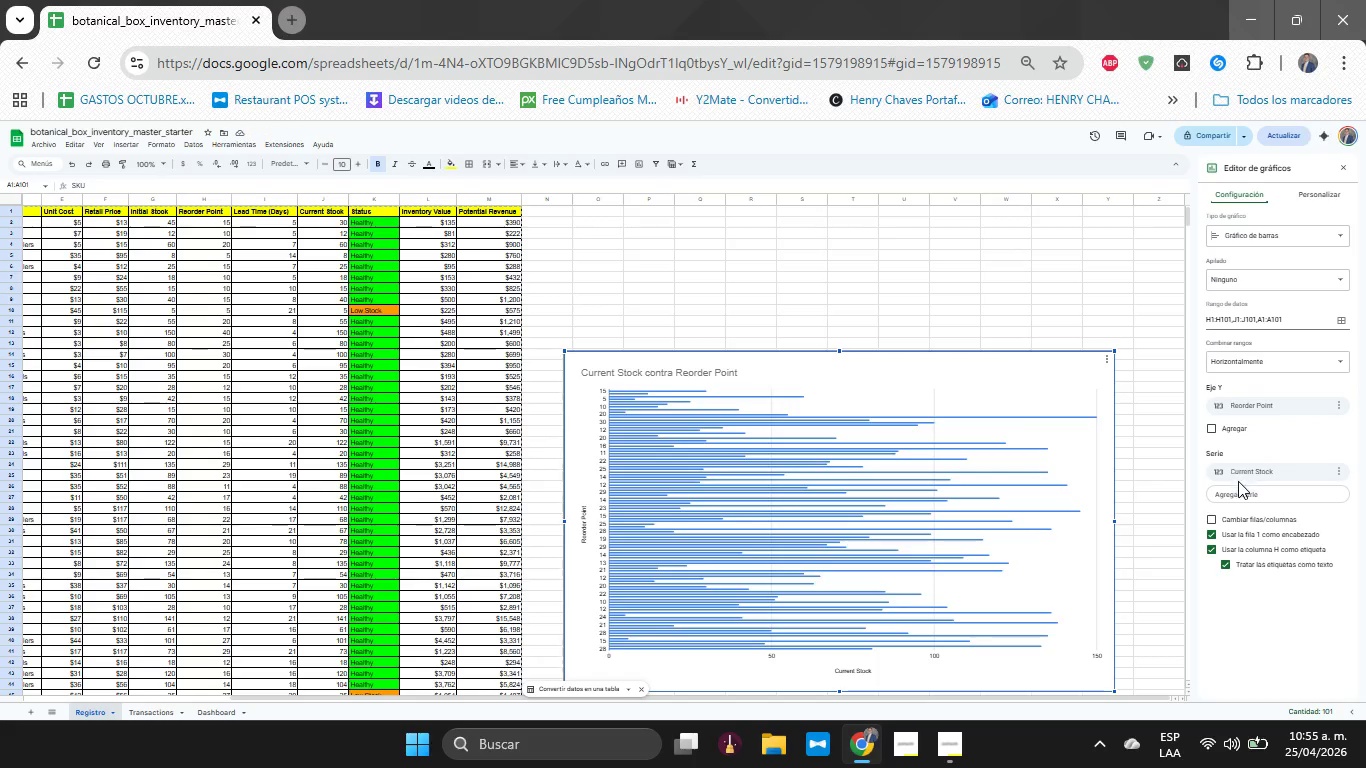 
double_click([1239, 470])
 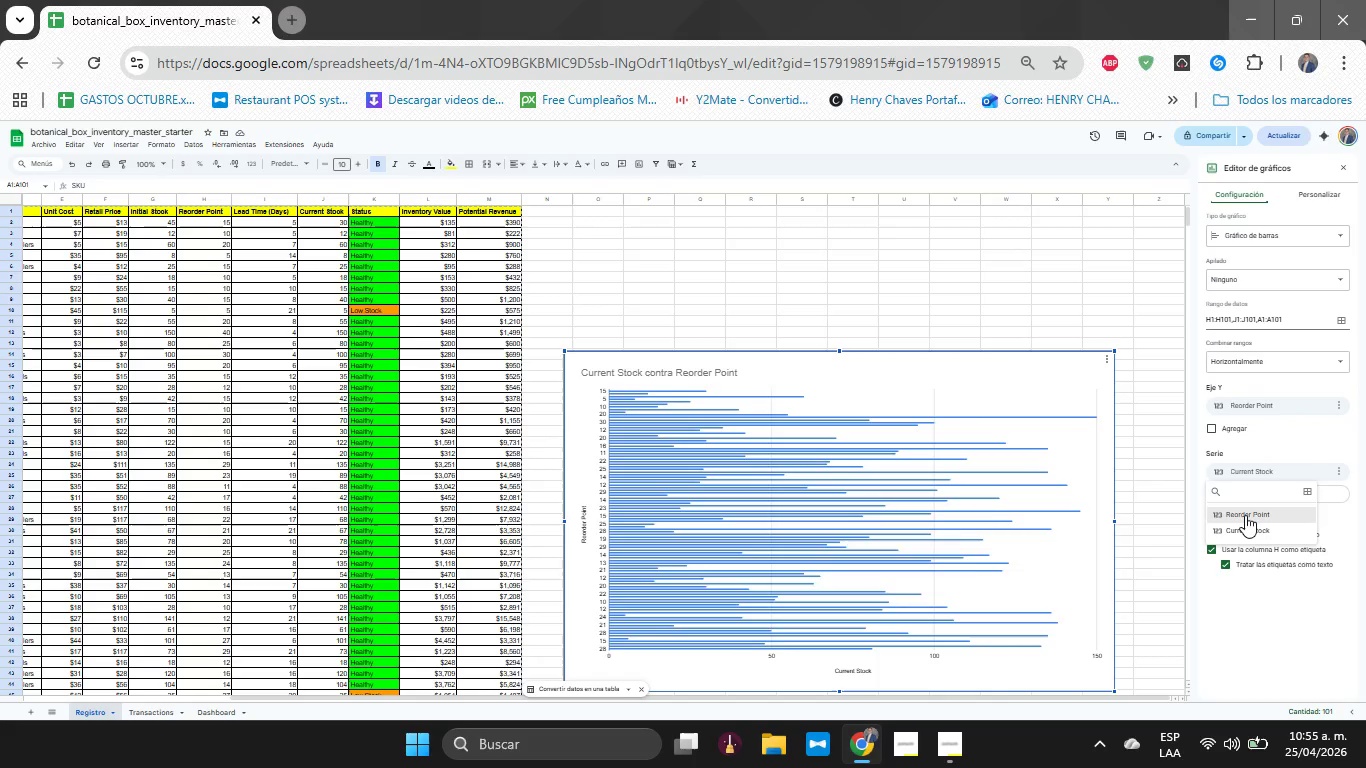 
left_click([1245, 515])
 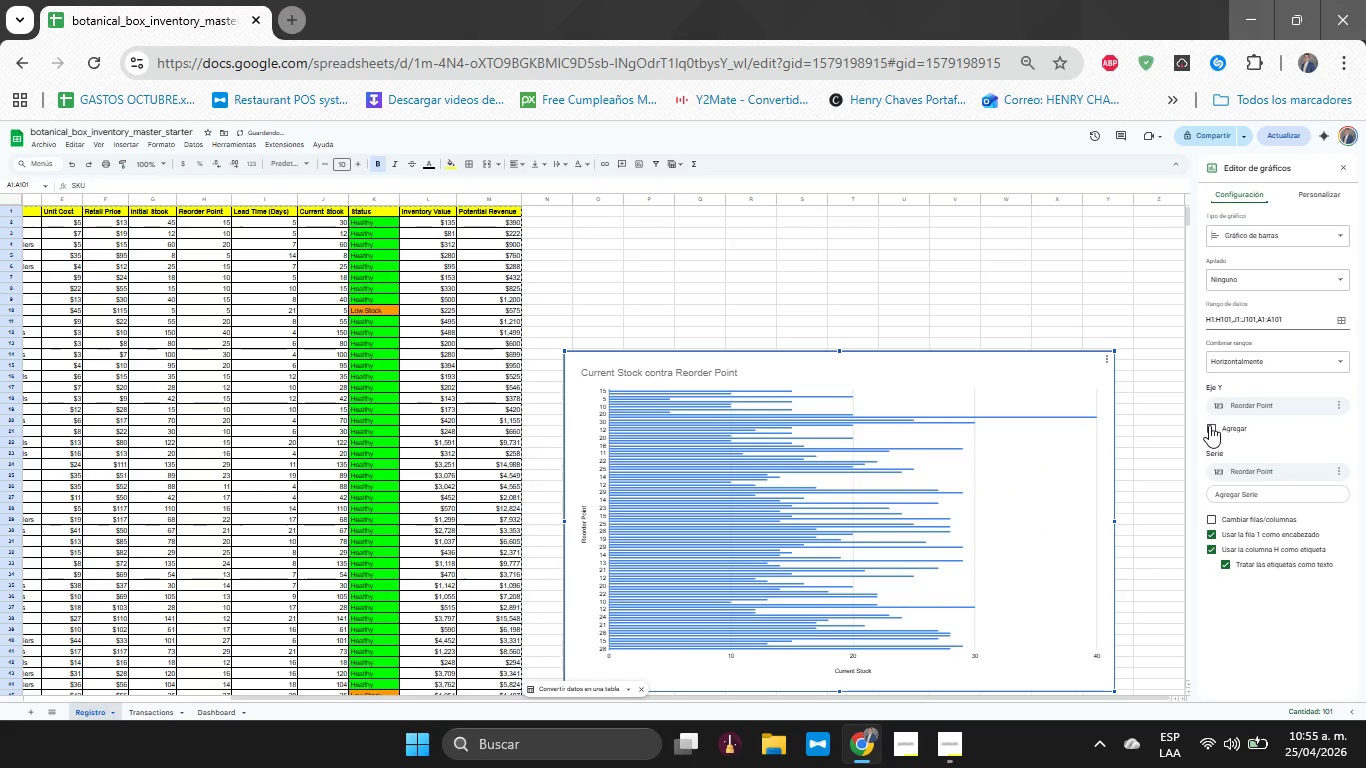 
left_click([1209, 424])
 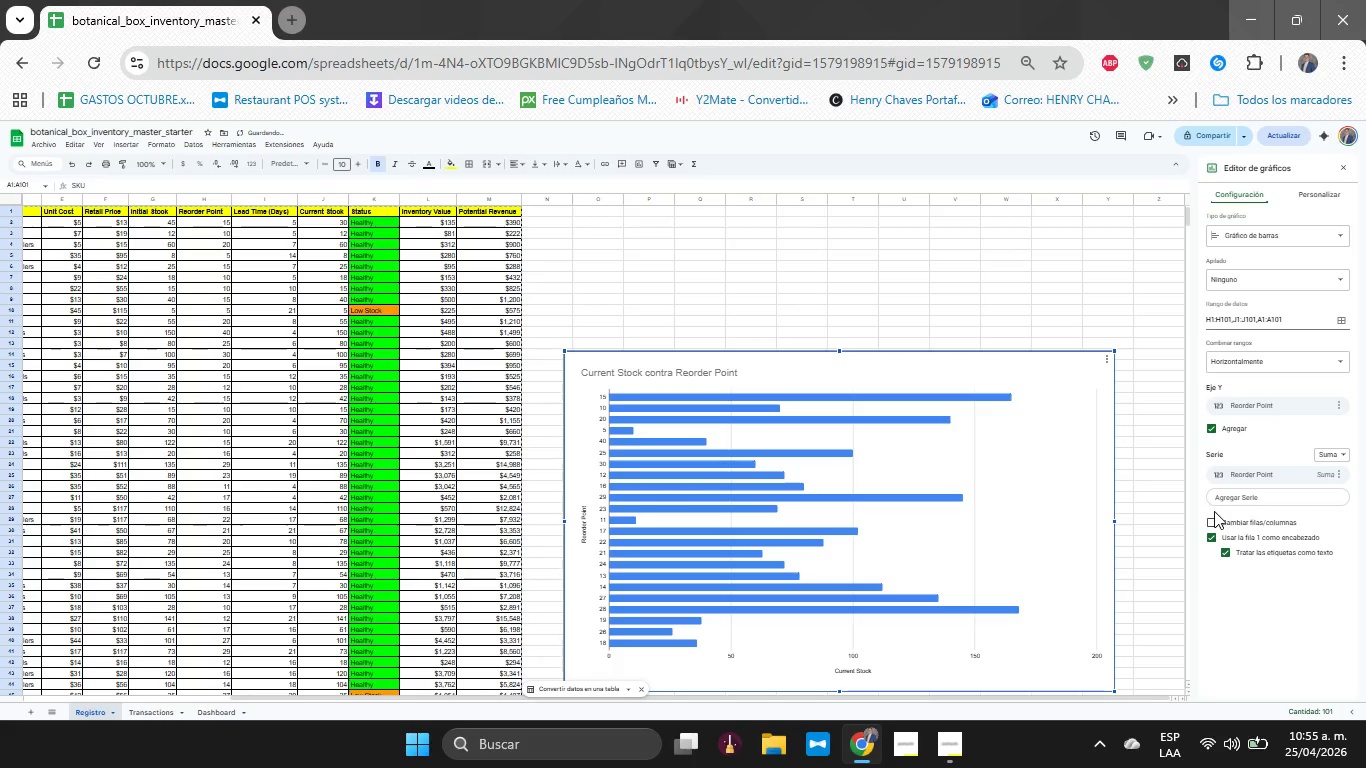 
scroll: coordinate [1218, 524], scroll_direction: down, amount: 1.0
 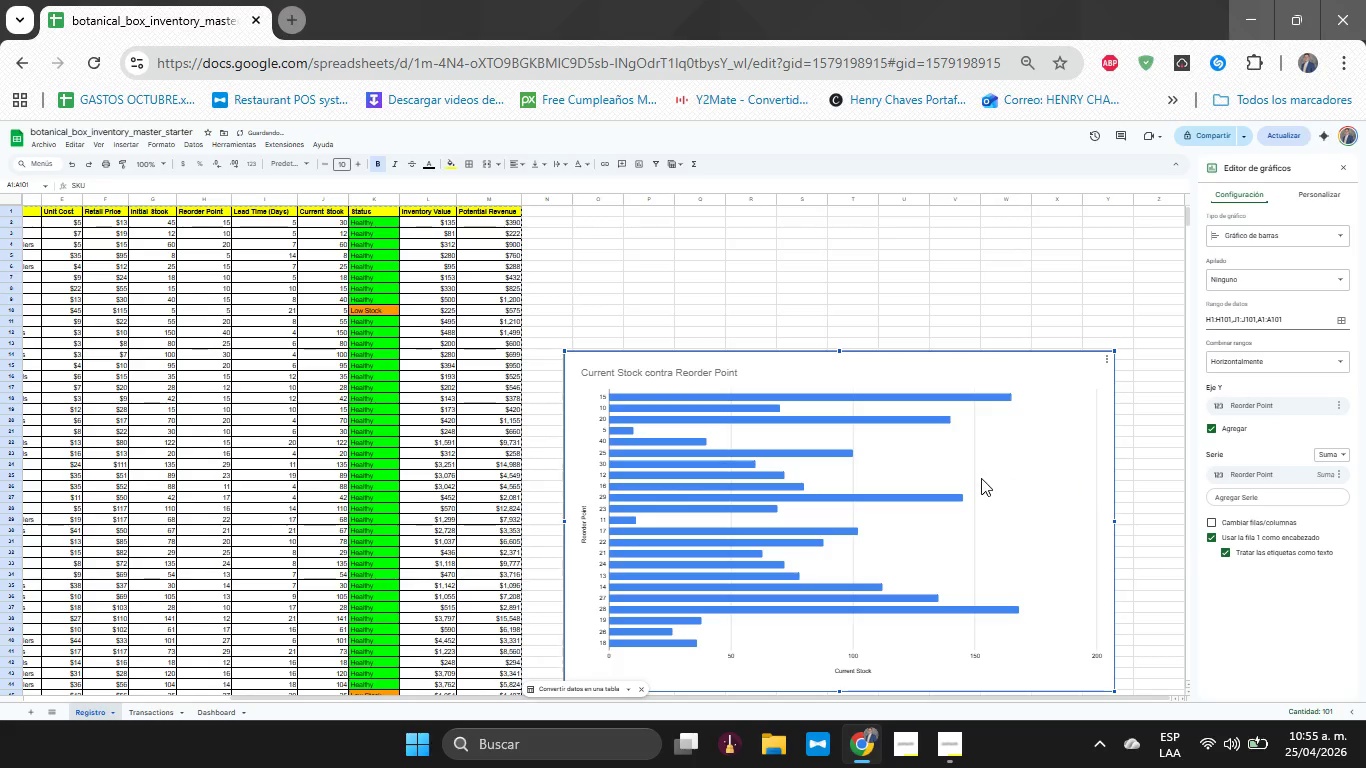 
left_click_drag(start_coordinate=[980, 478], to_coordinate=[997, 369])
 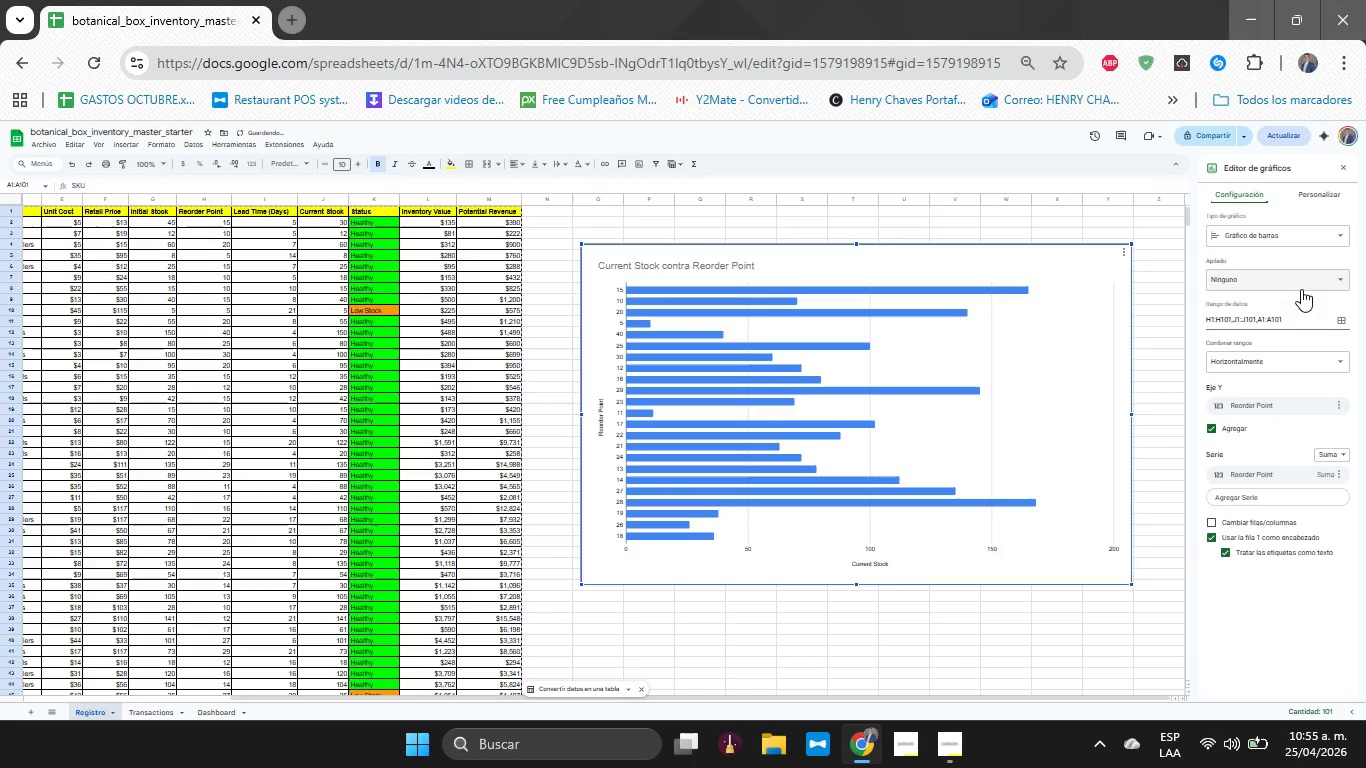 
scroll: coordinate [991, 353], scroll_direction: up, amount: 2.0
 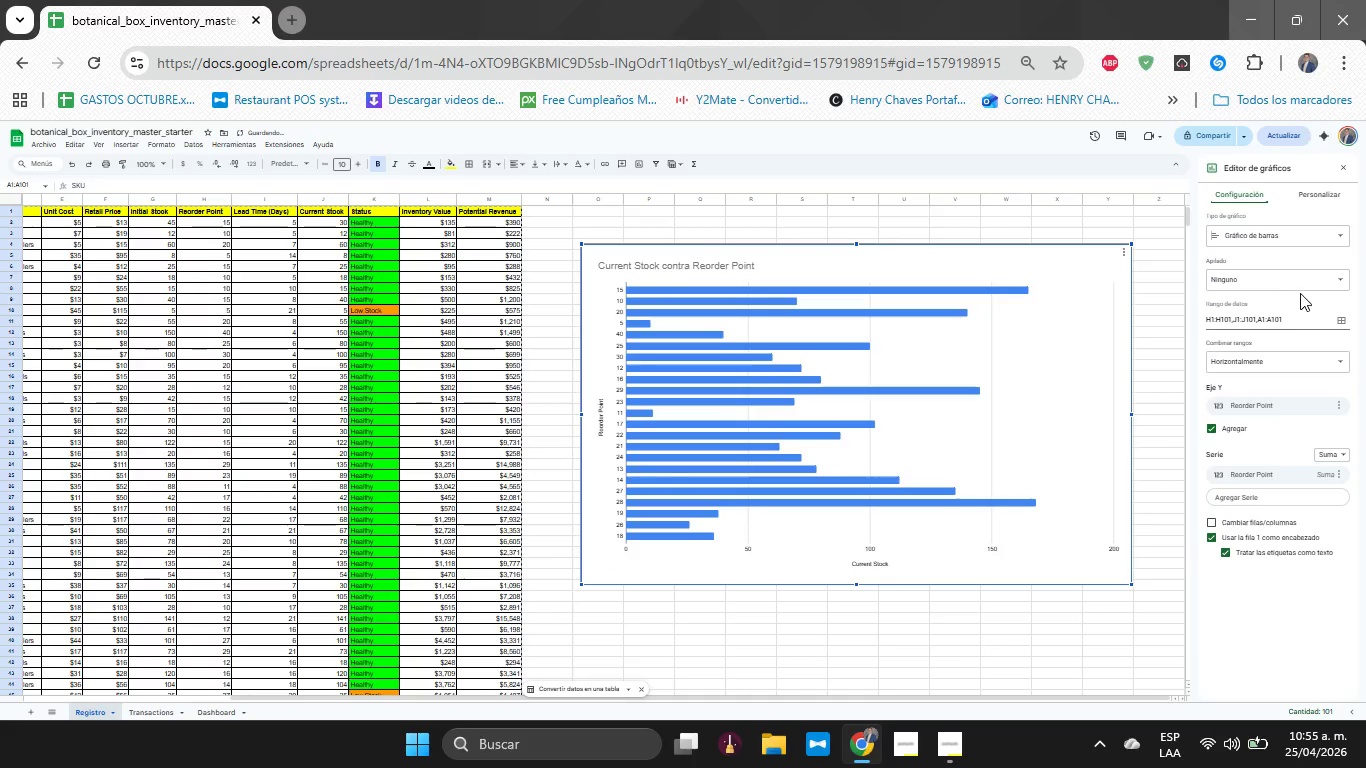 
left_click([1301, 289])
 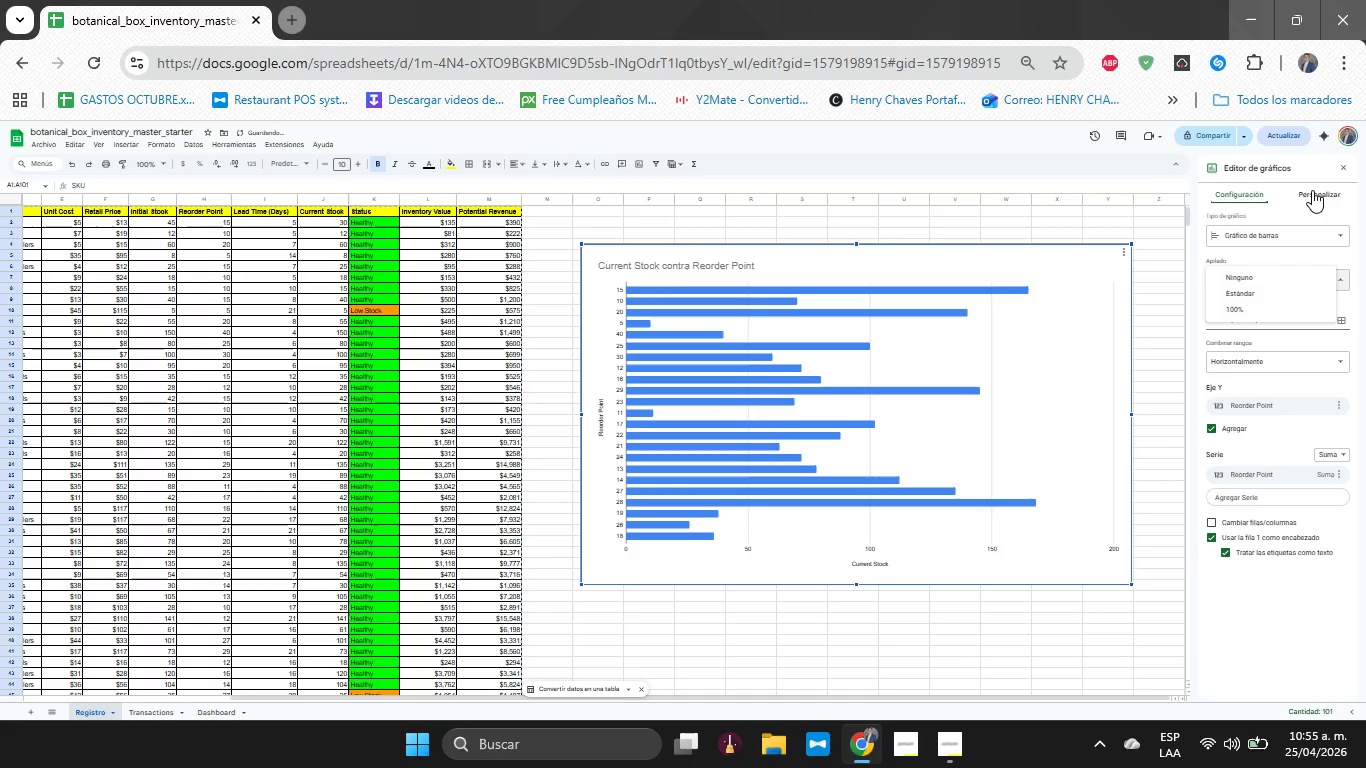 
left_click([1312, 190])
 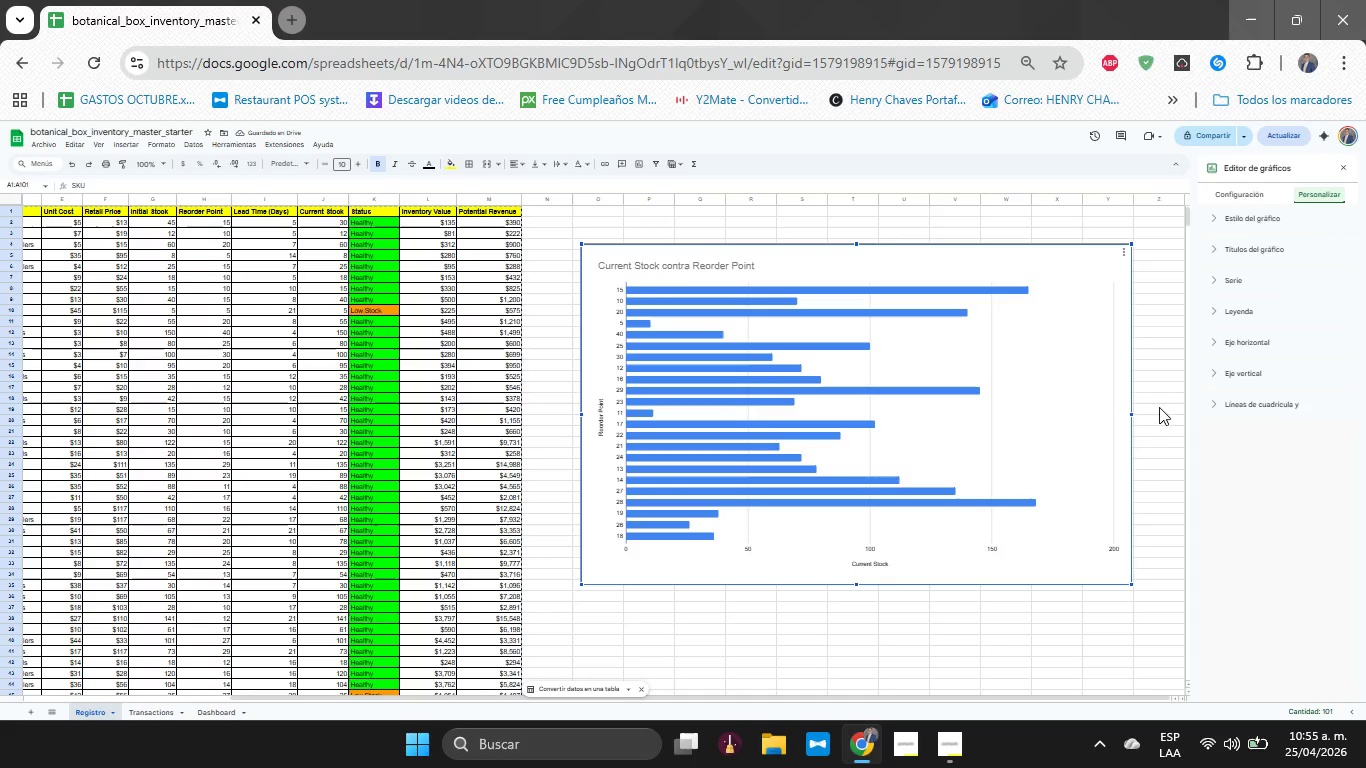 
left_click([1177, 504])
 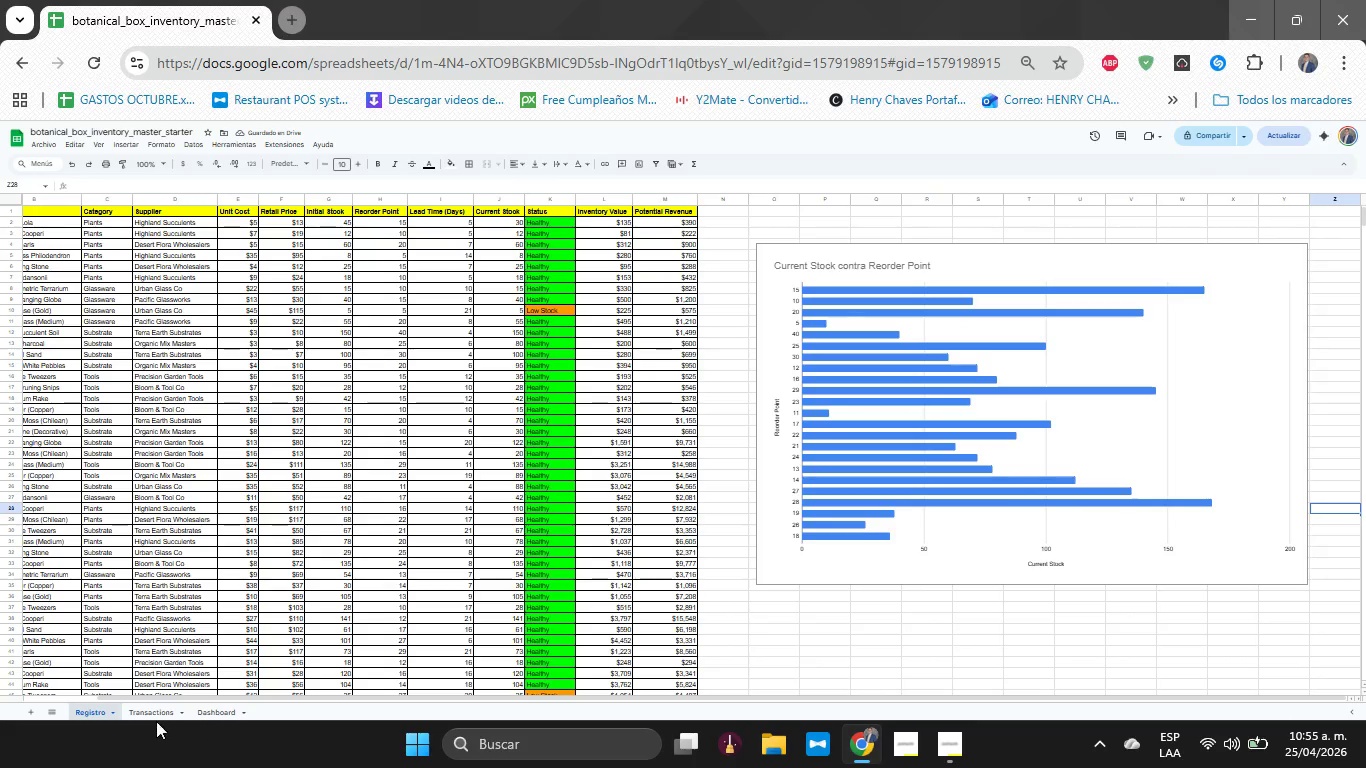 
hold_key(key=ControlLeft, duration=2.12)
scroll: coordinate [225, 626], scroll_direction: up, amount: 1.0
 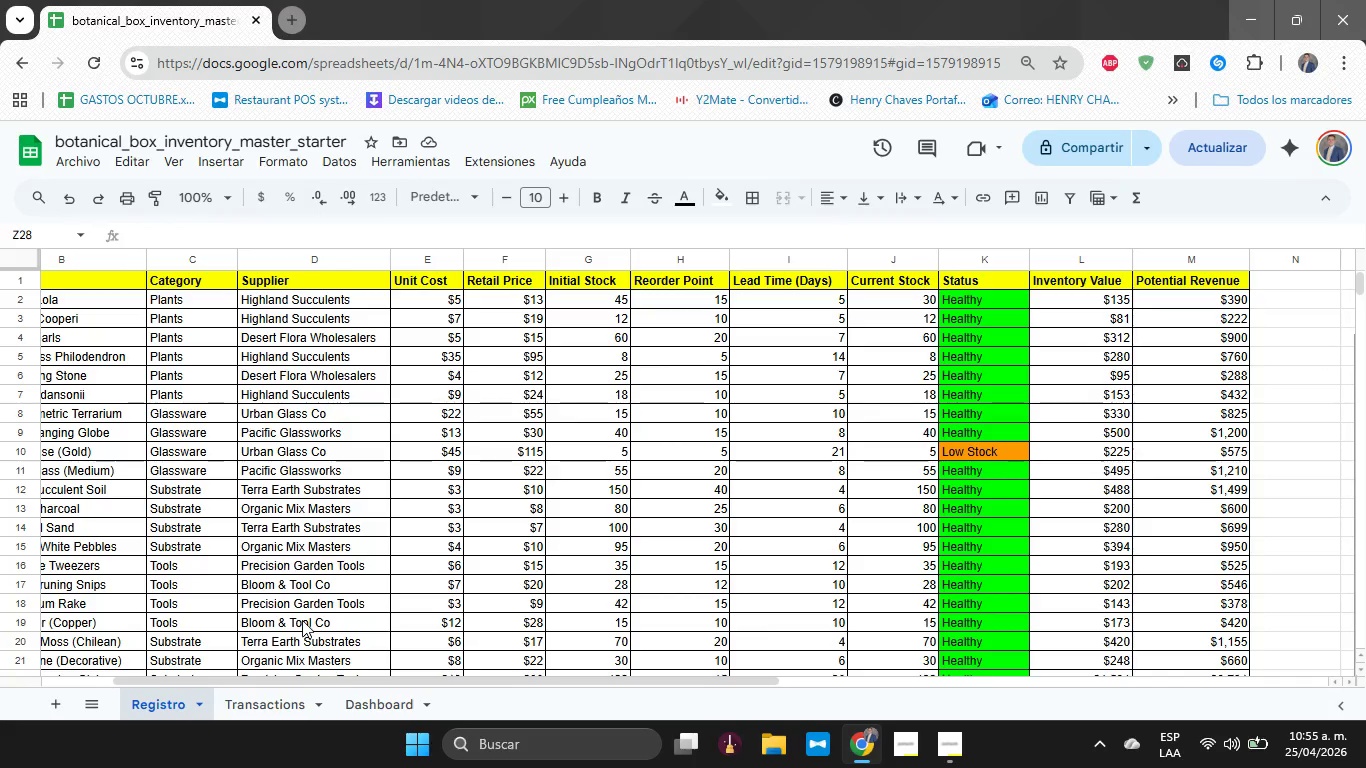 
wait(9.53)
 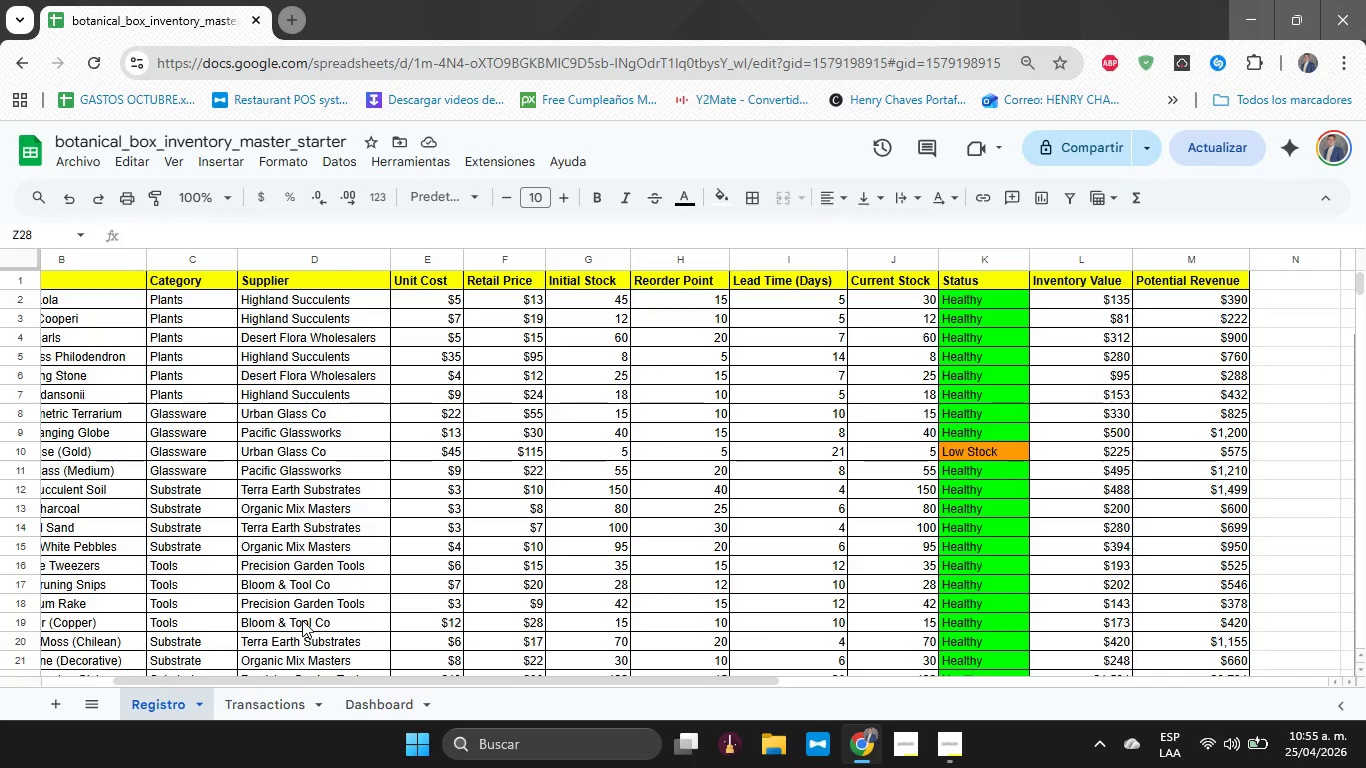 
left_click([460, 676])
 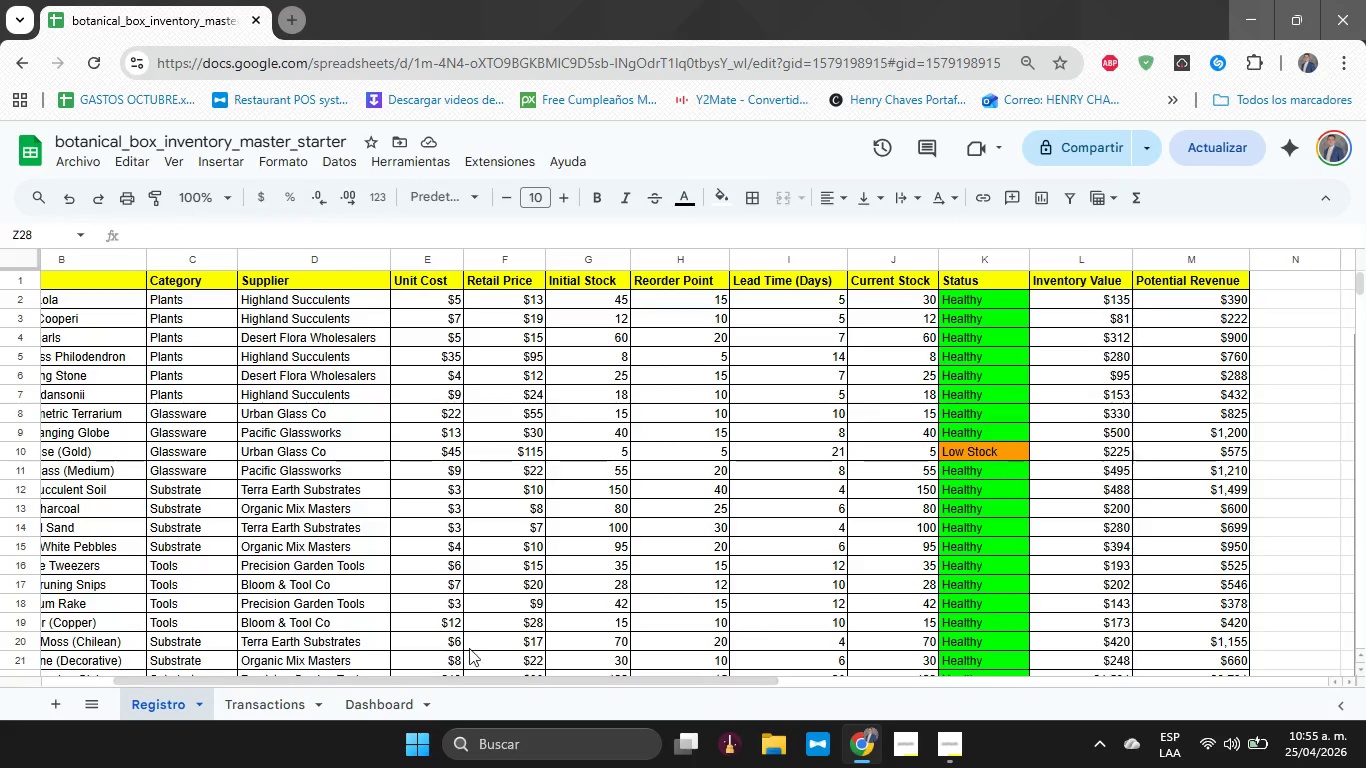 
left_click([484, 585])
 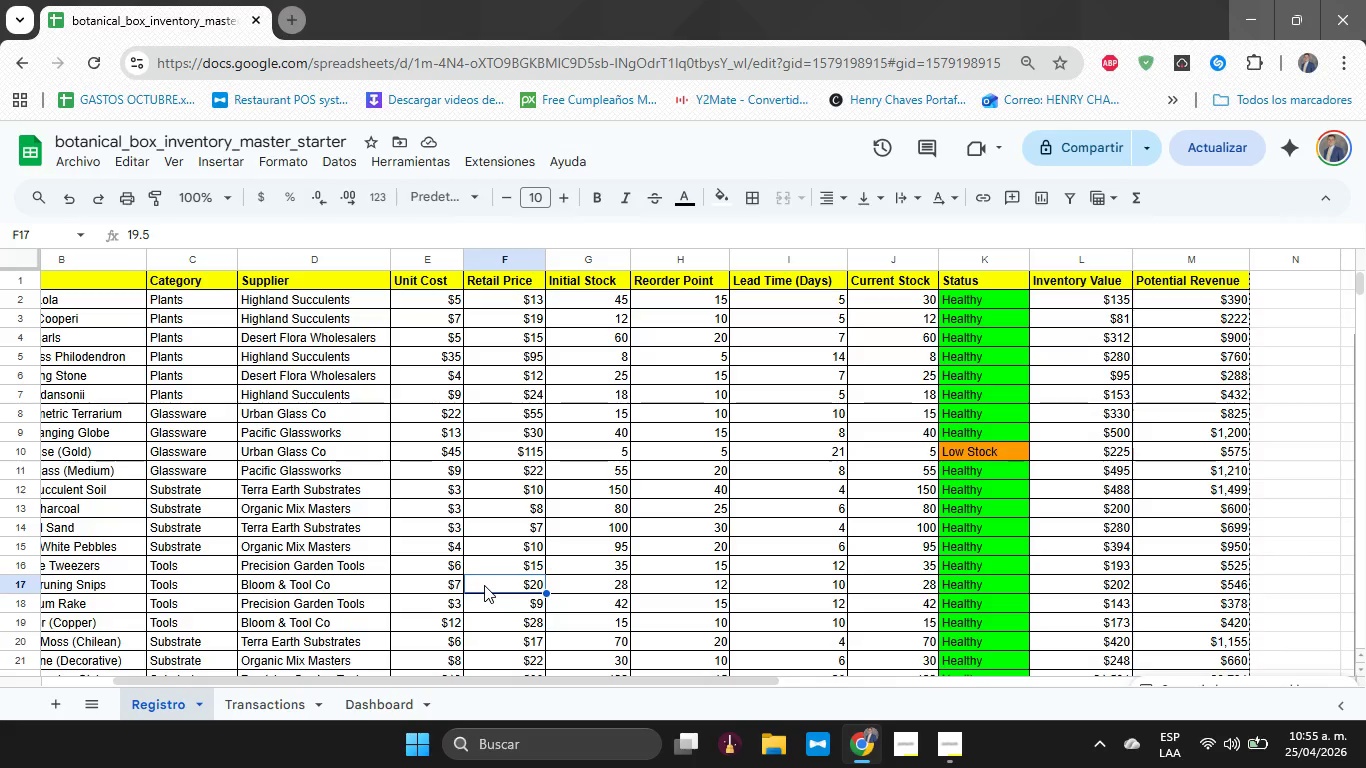 
key(Control+A)
 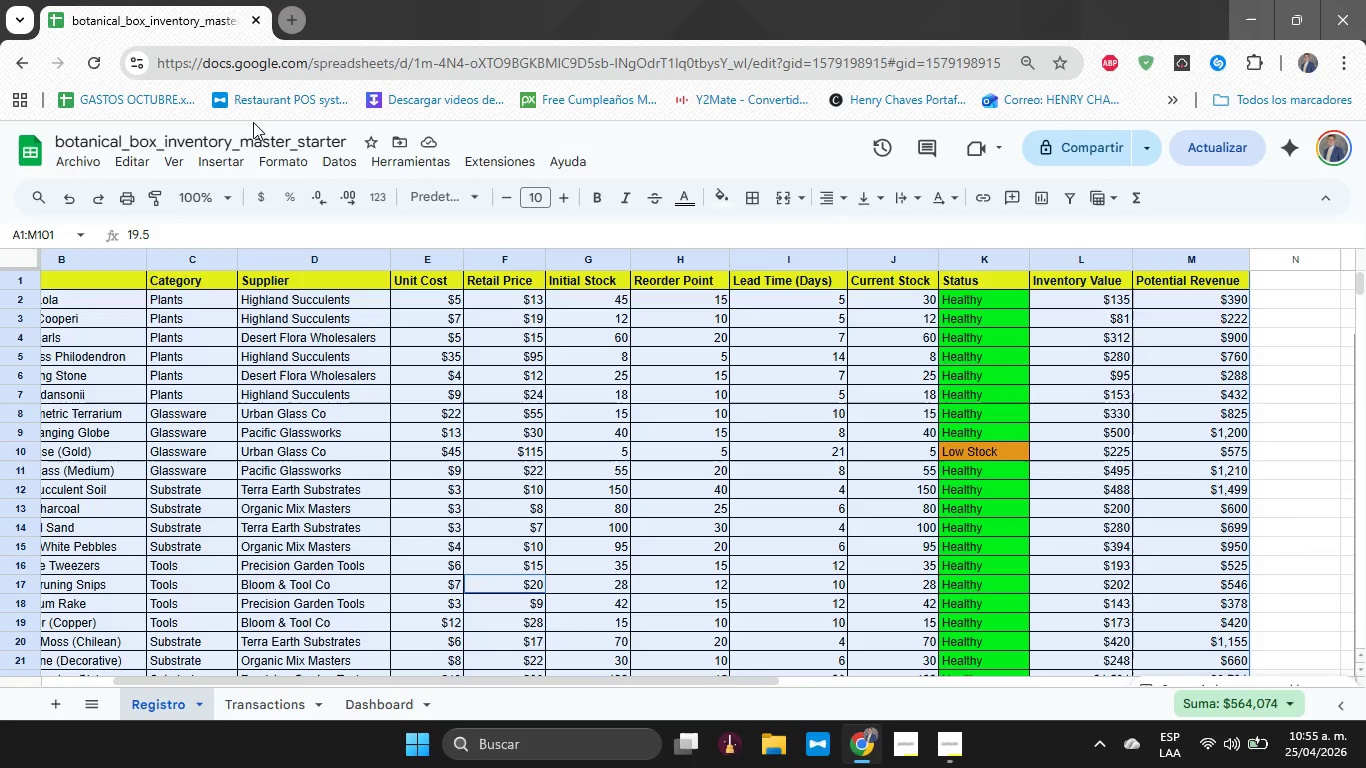 
left_click([225, 157])
 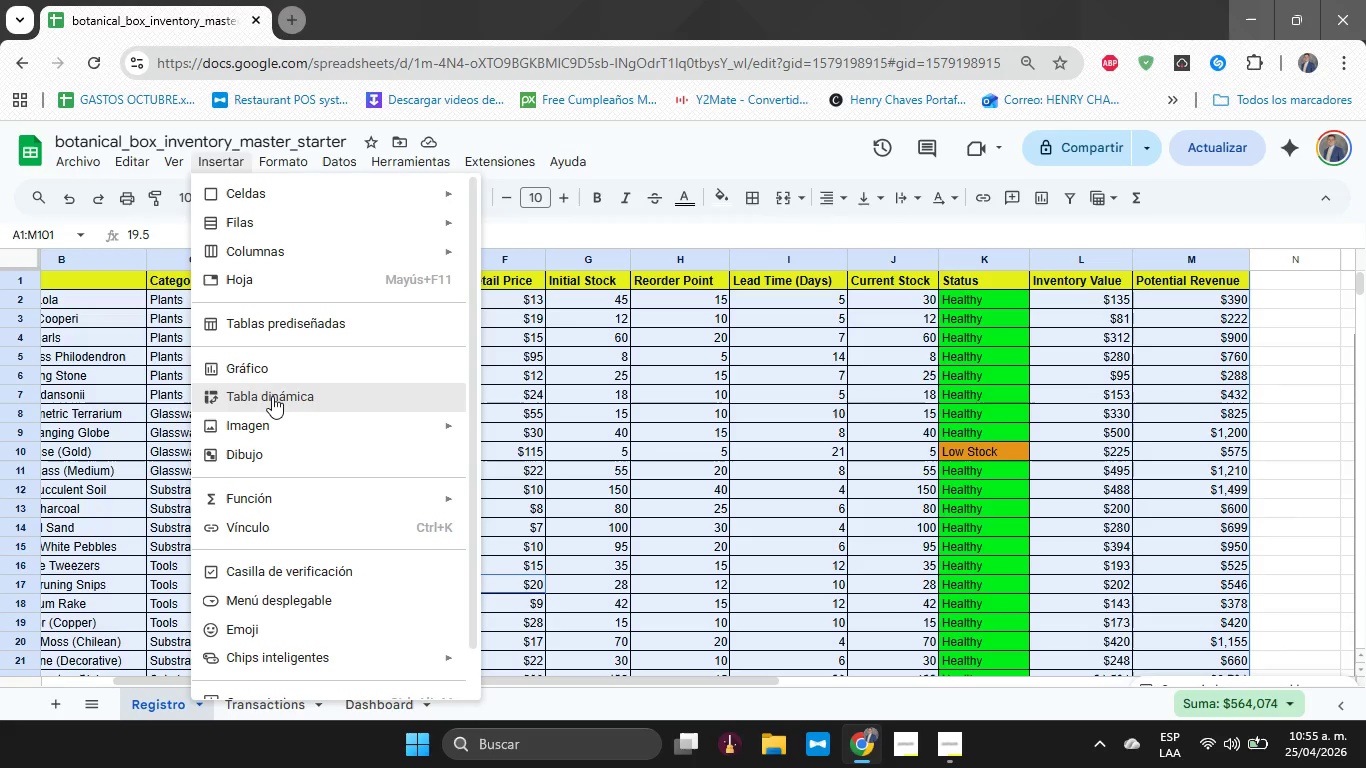 
left_click([272, 396])
 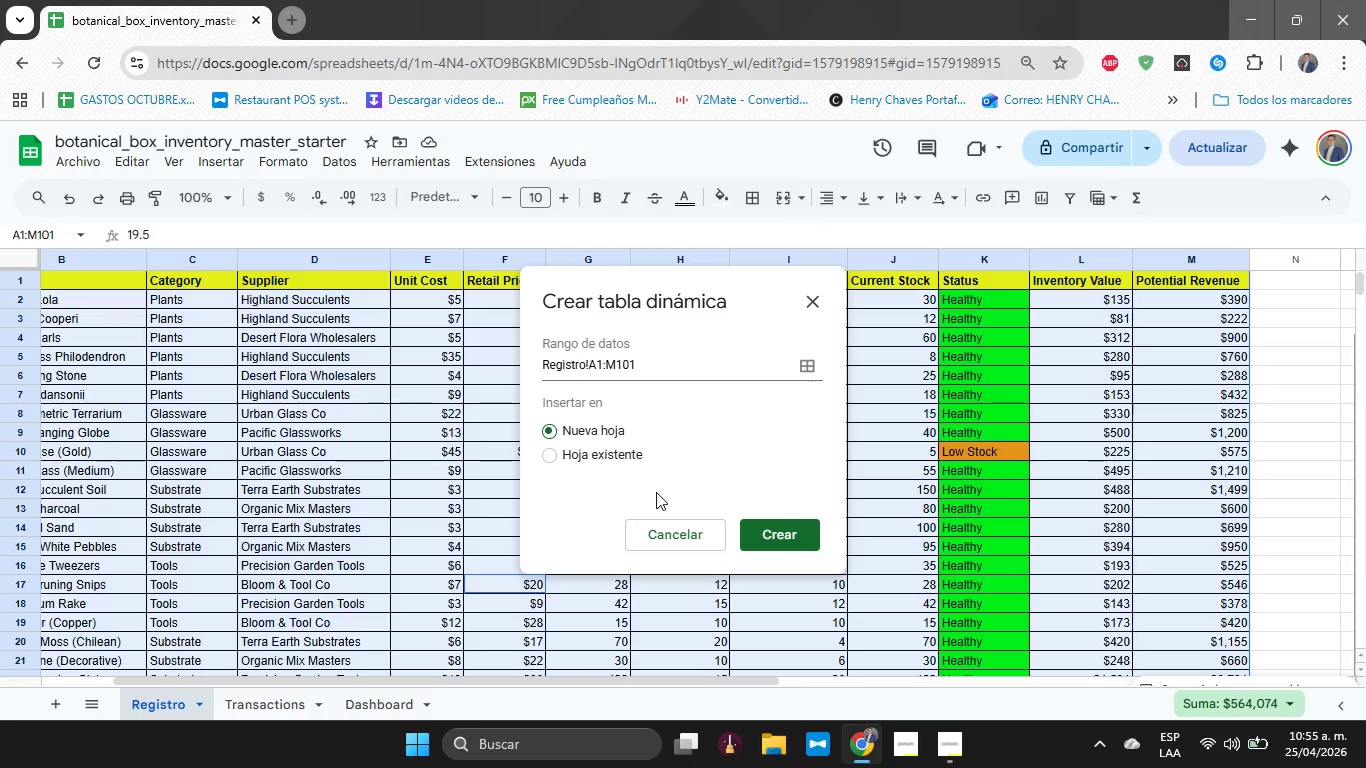 
left_click([608, 464])
 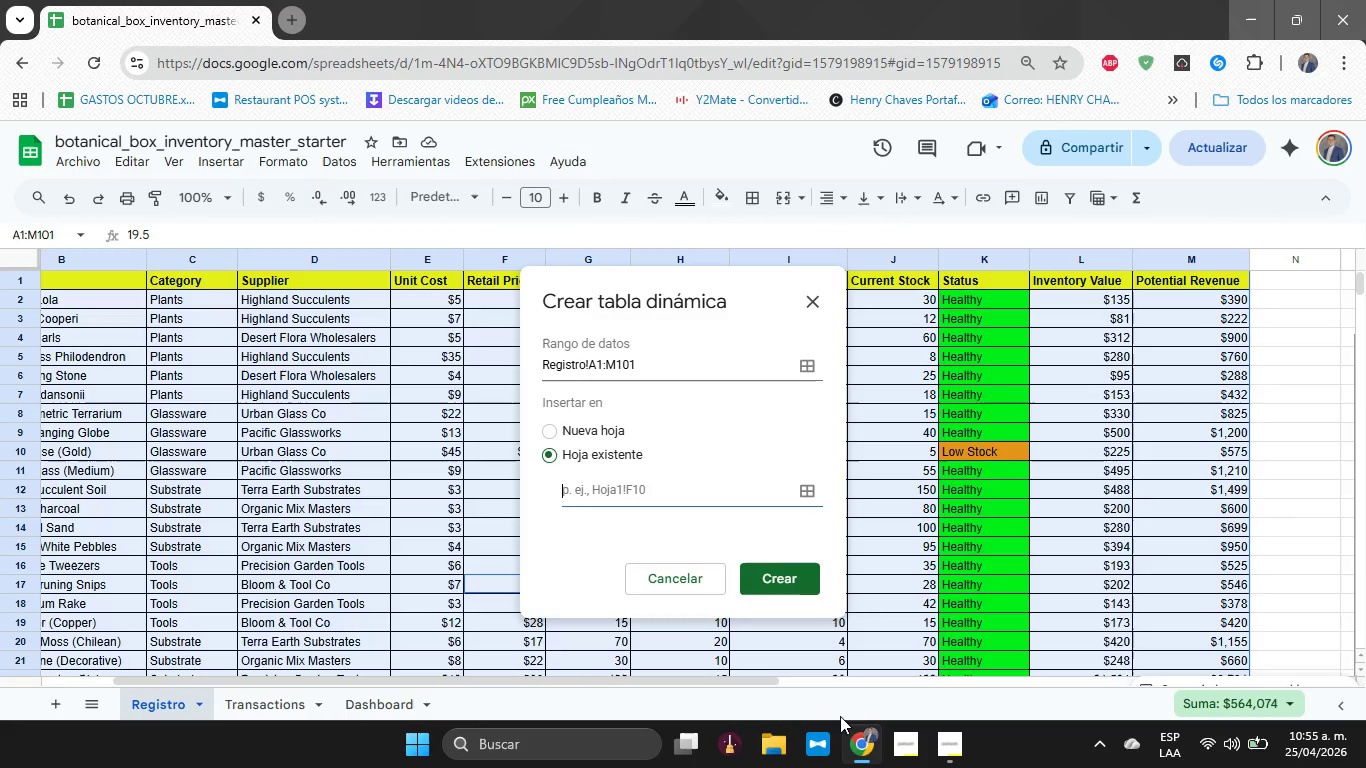 
left_click_drag(start_coordinate=[574, 680], to_coordinate=[907, 628])
 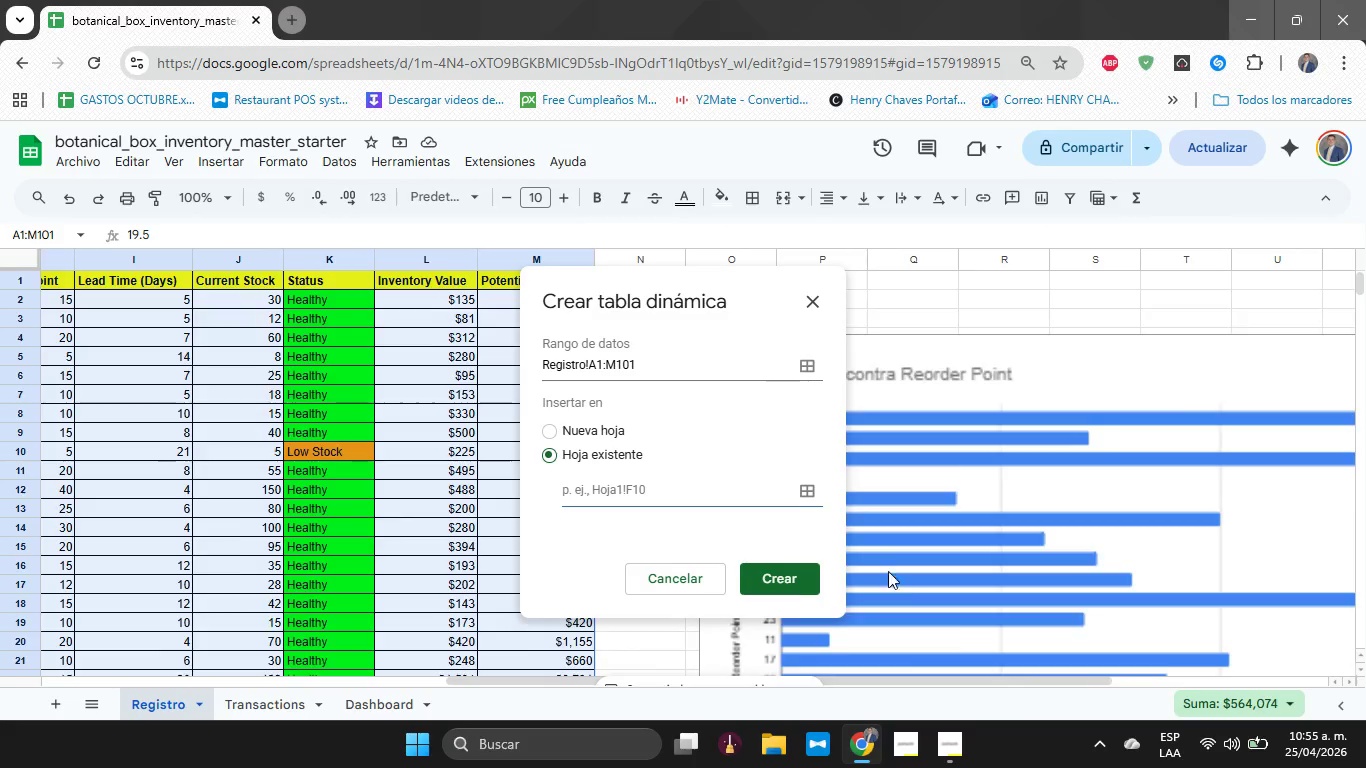 
scroll: coordinate [889, 570], scroll_direction: down, amount: 5.0
 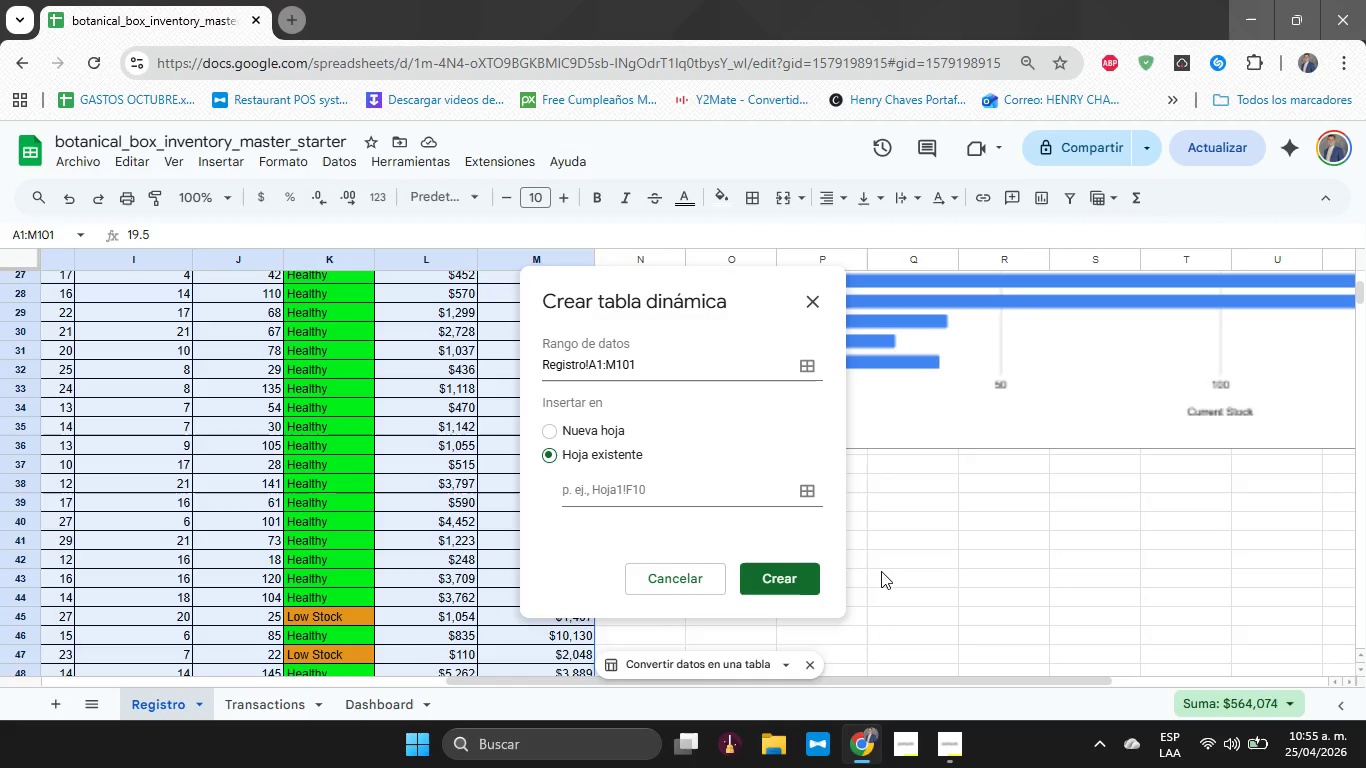 
left_click([881, 571])
 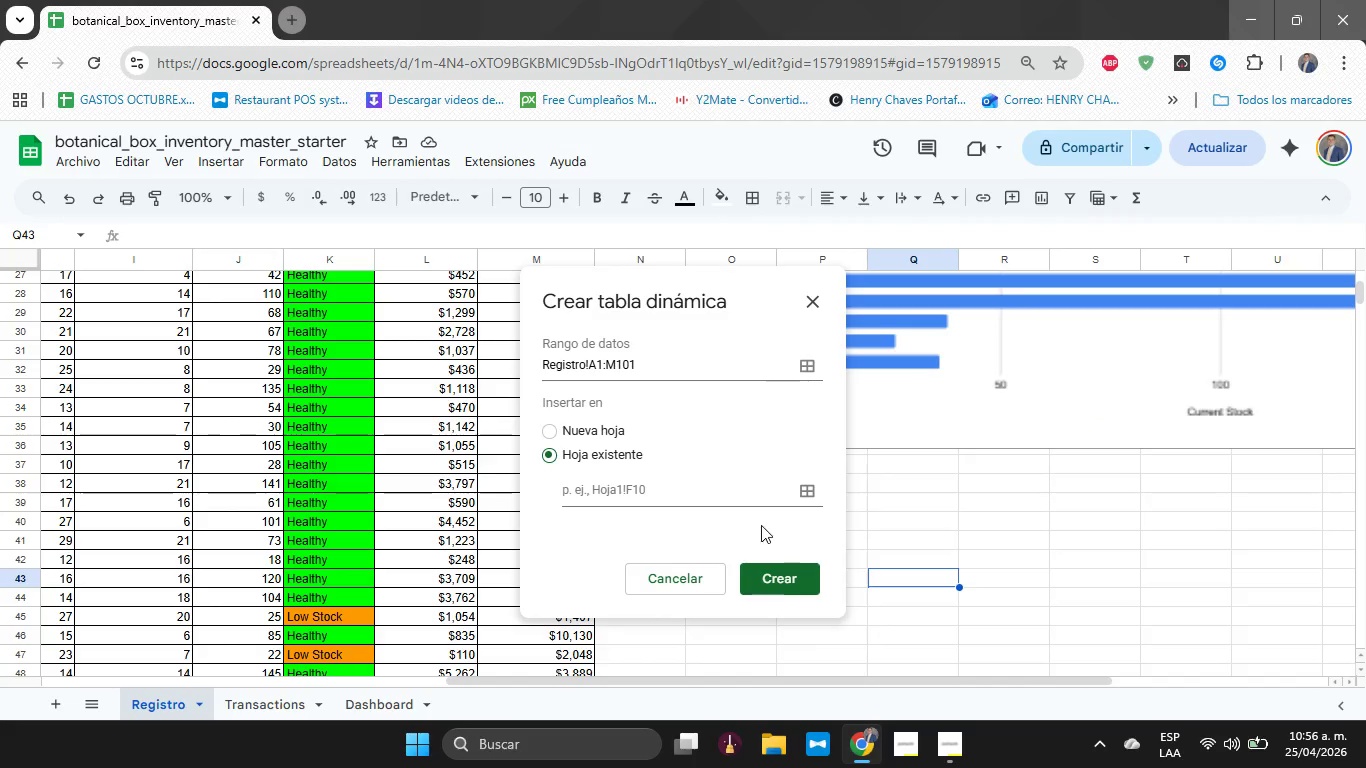 
left_click([775, 579])
 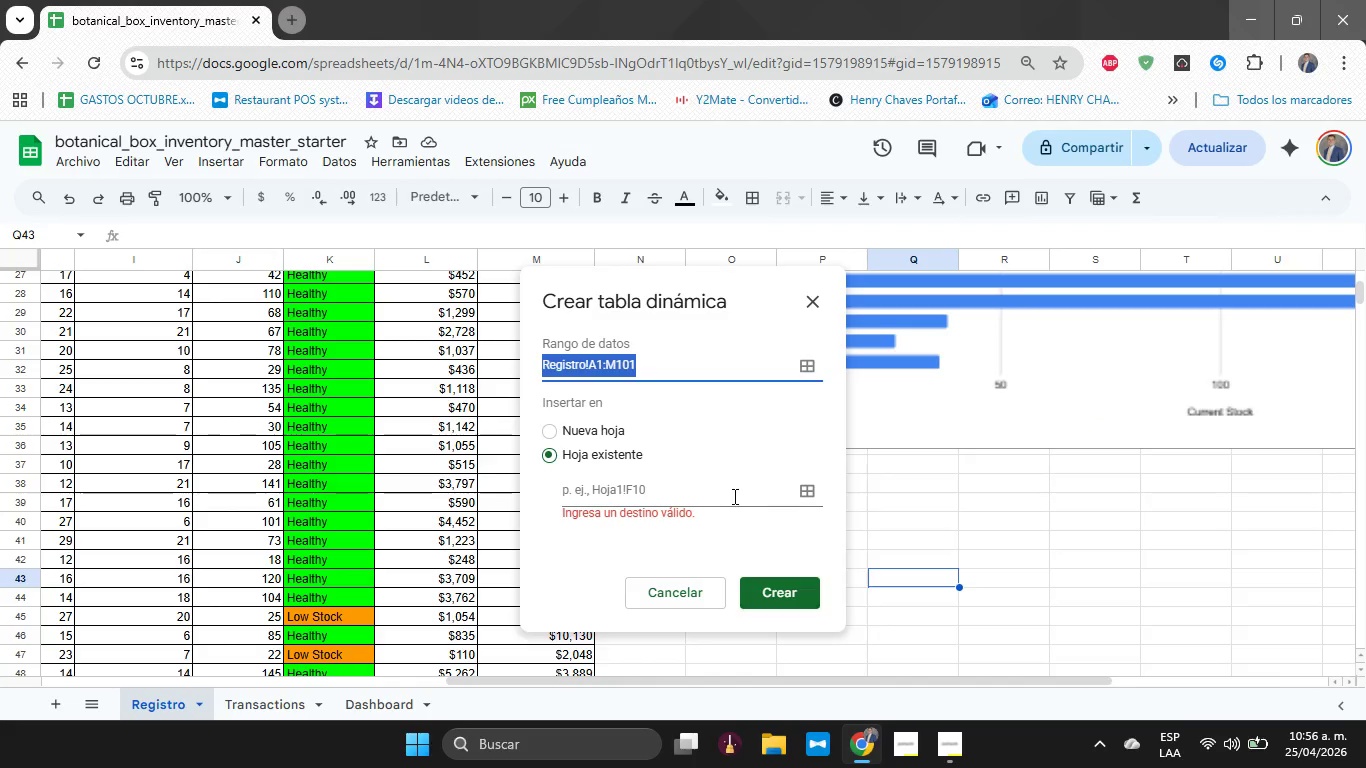 
left_click([732, 494])
 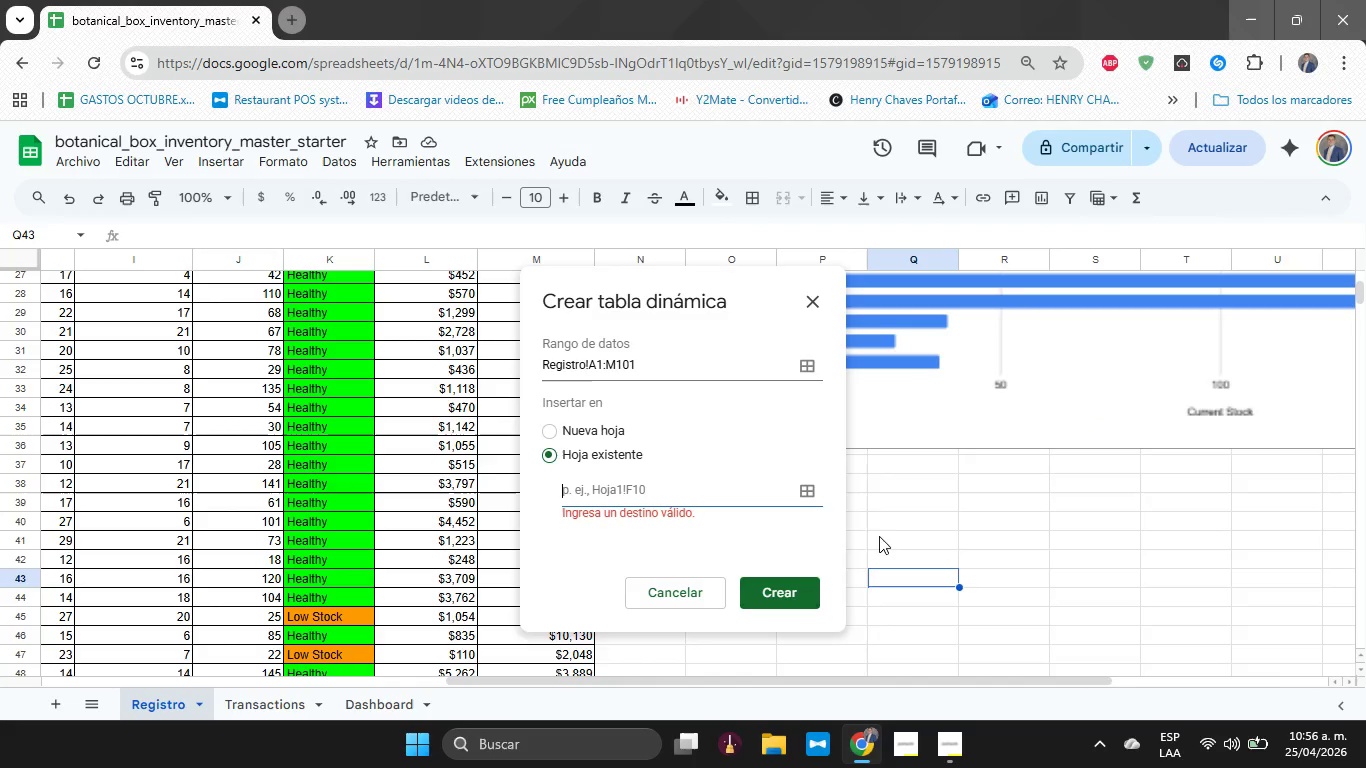 
left_click([858, 539])
 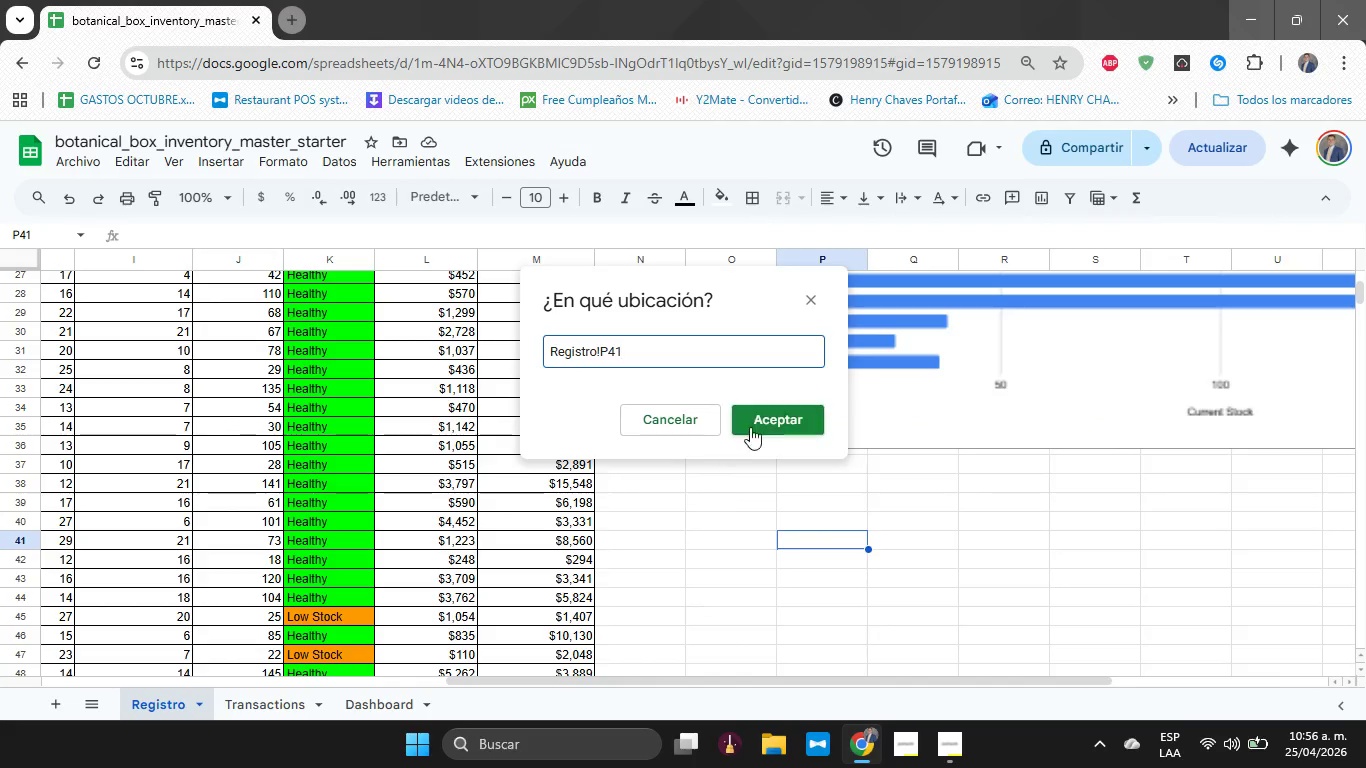 
left_click([778, 422])
 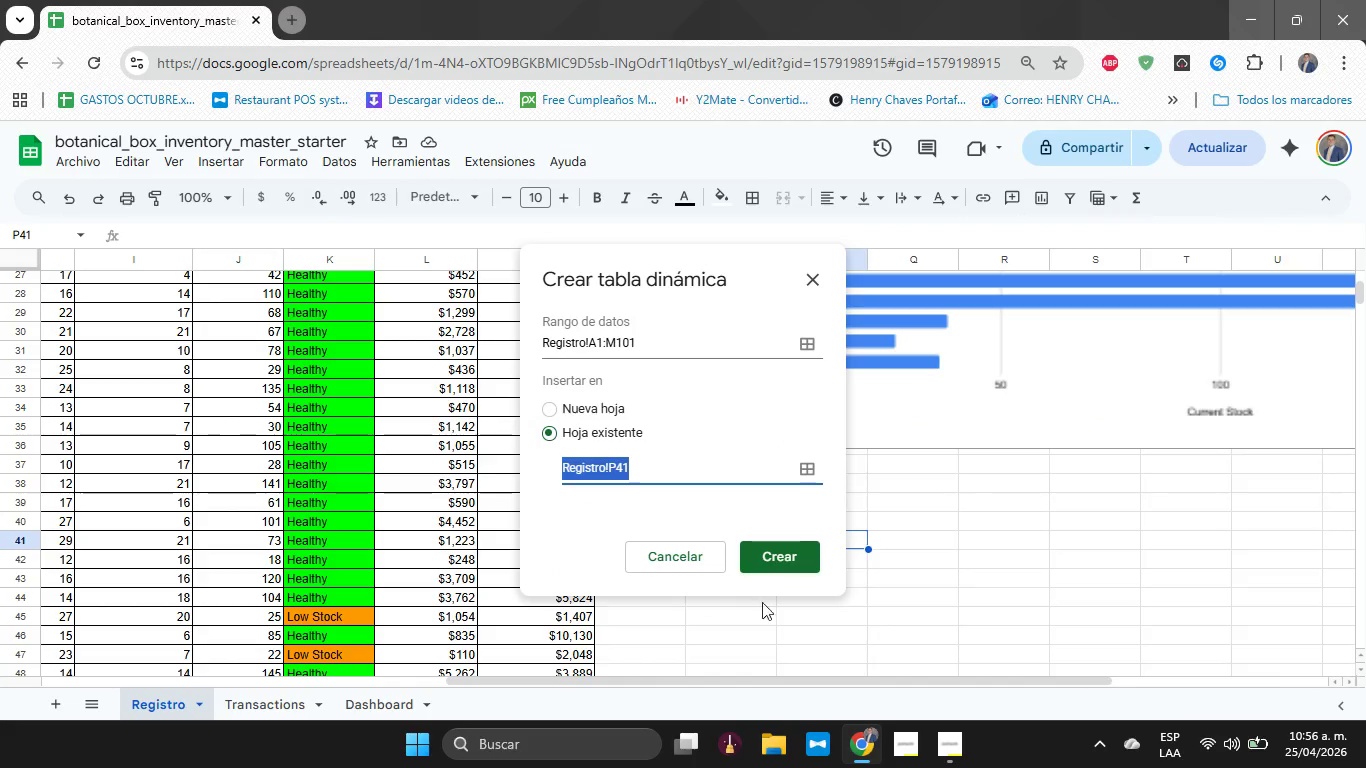 
left_click([778, 561])
 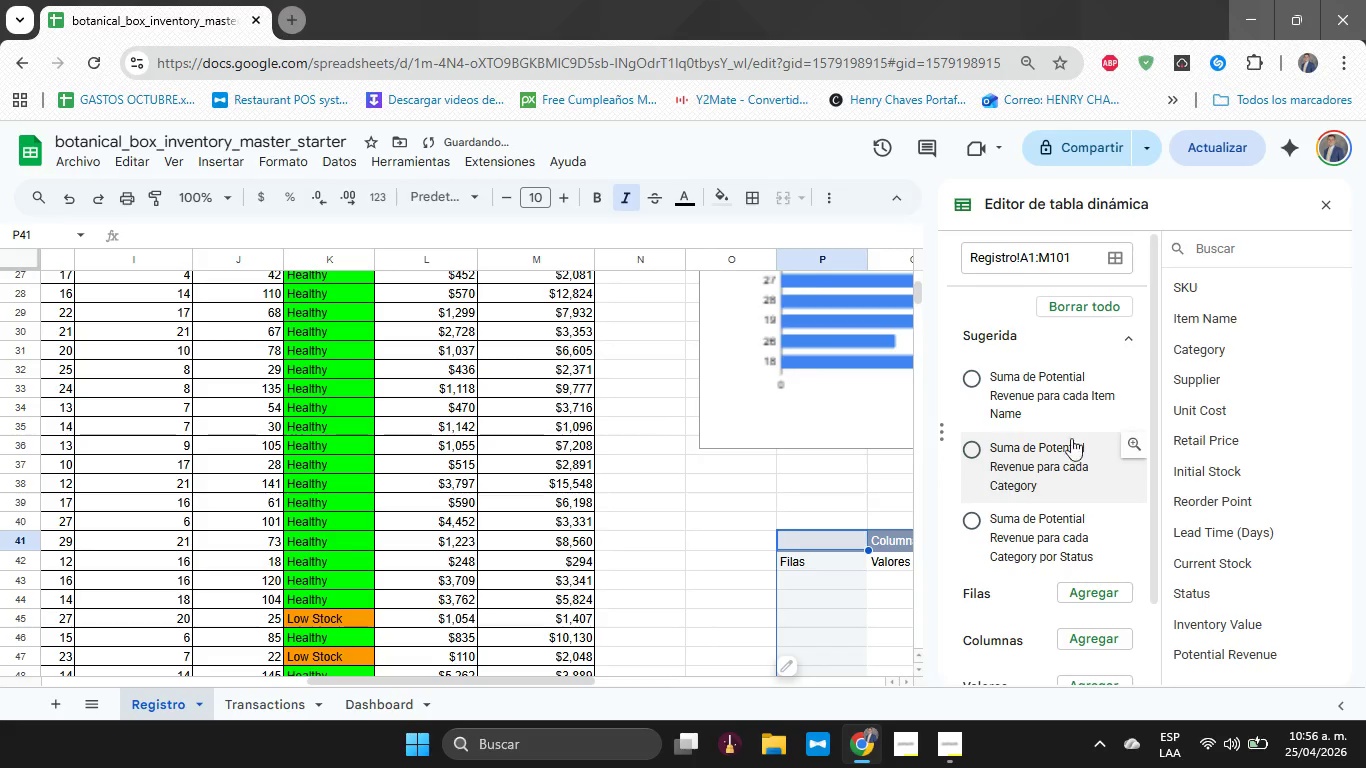 
left_click([1120, 344])
 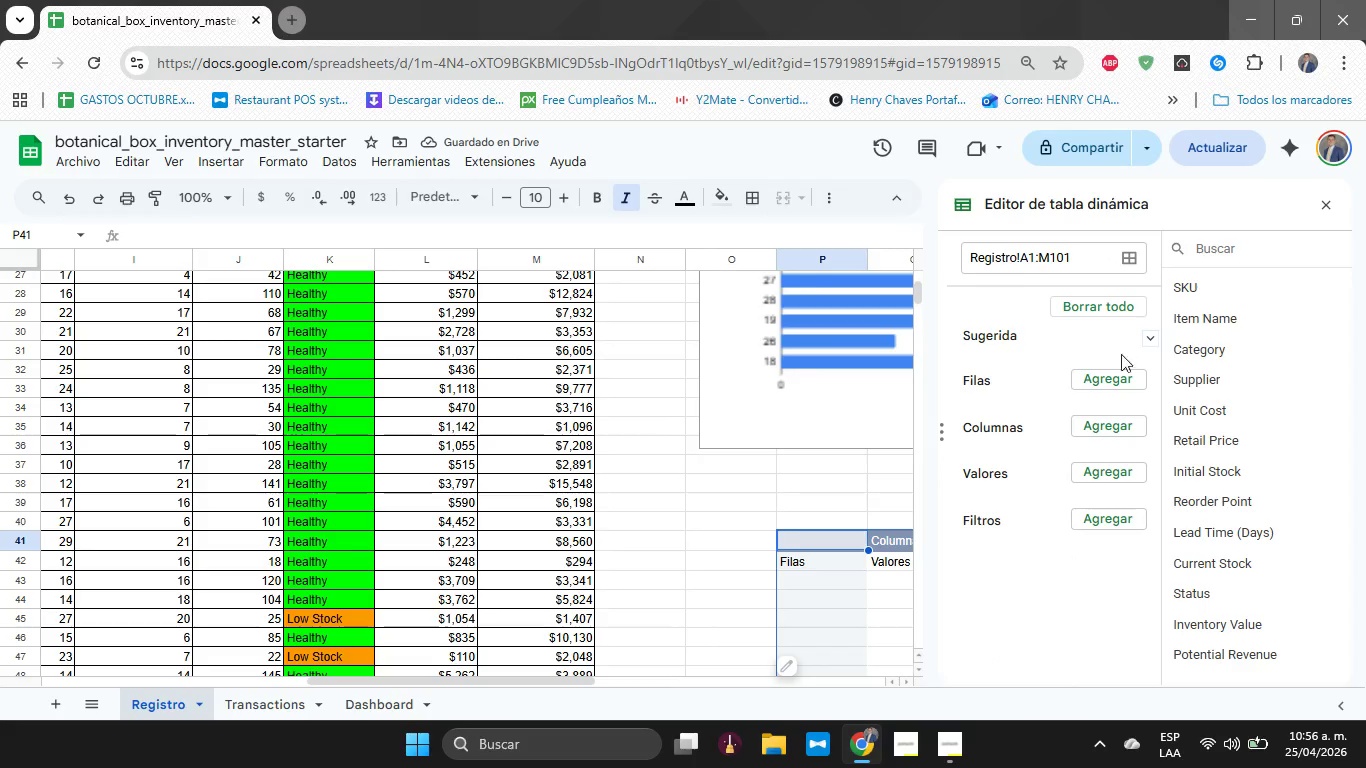 
mouse_move([1110, 385])
 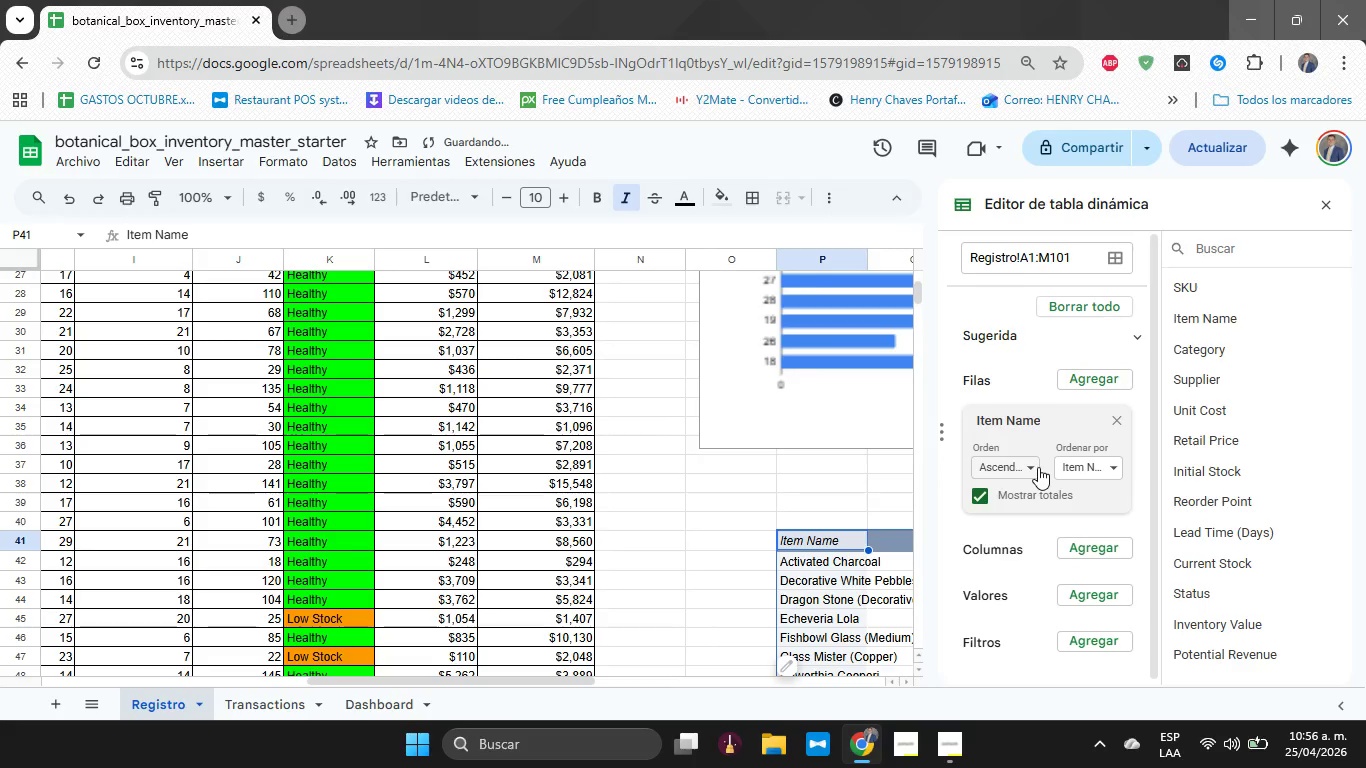 
left_click([1038, 467])
 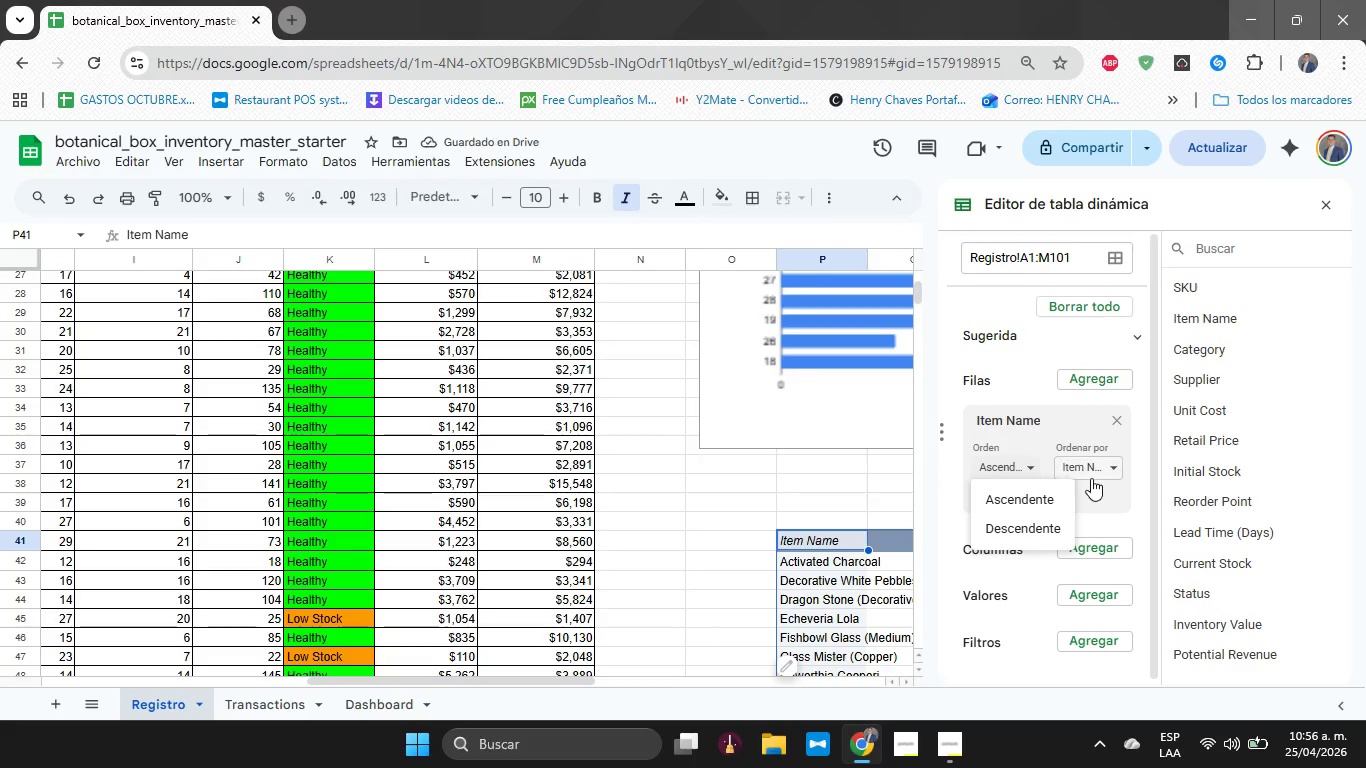 
left_click([1096, 475])
 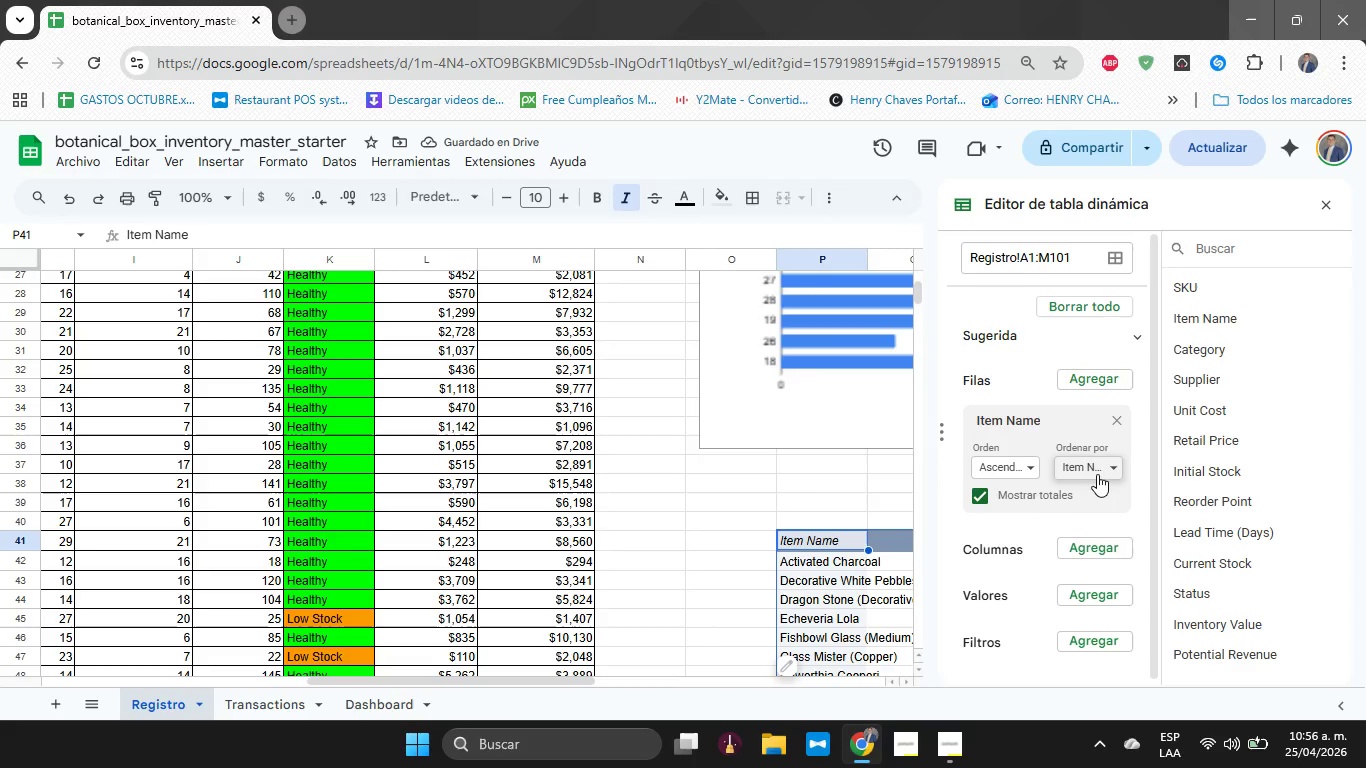 
left_click([1097, 474])
 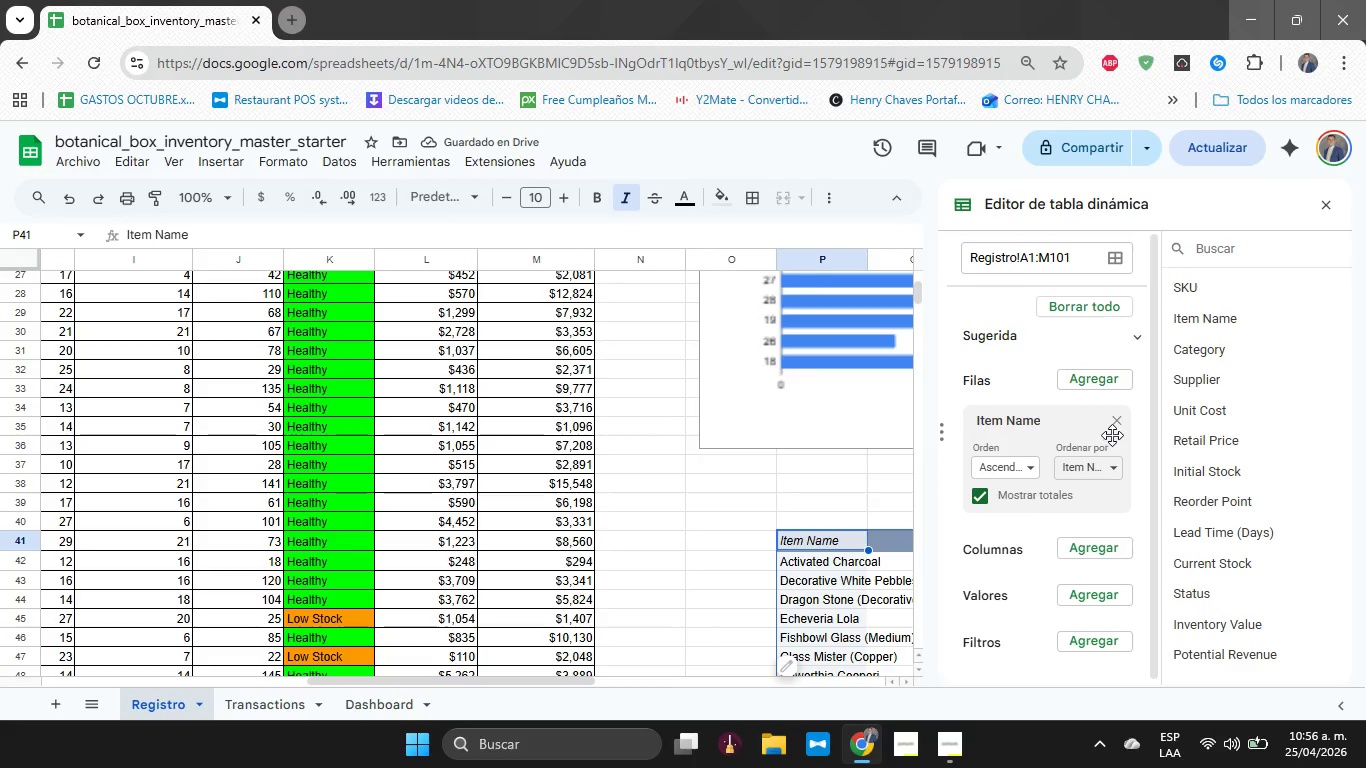 
left_click([1116, 425])
 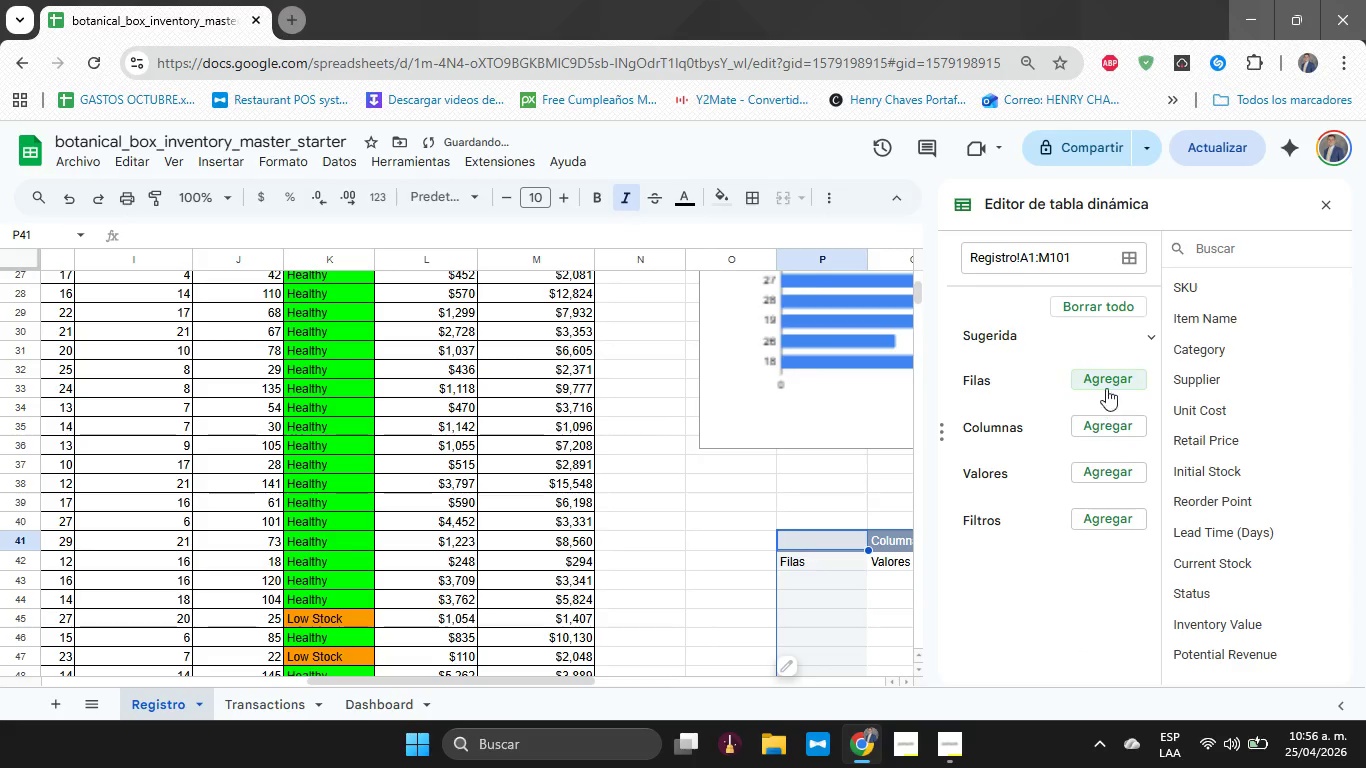 
left_click([1106, 381])
 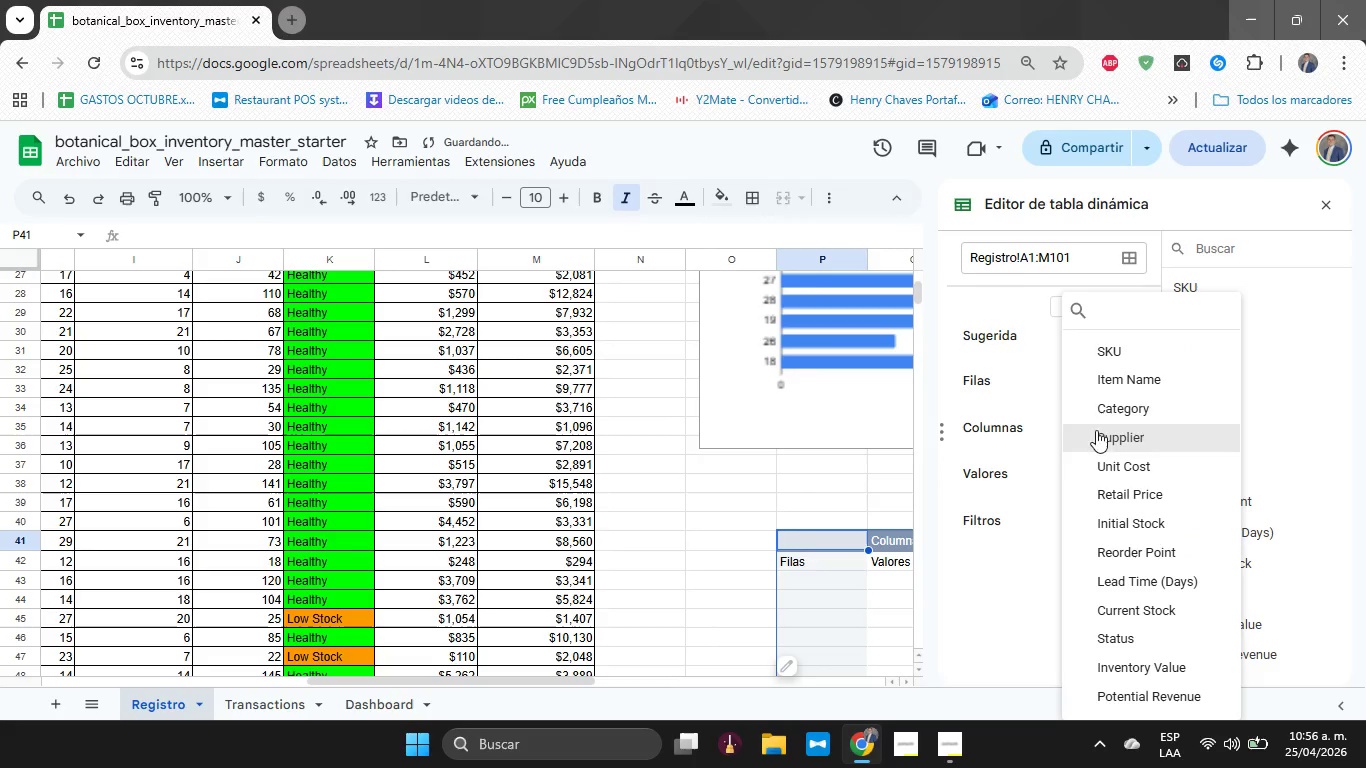 
left_click([1102, 404])
 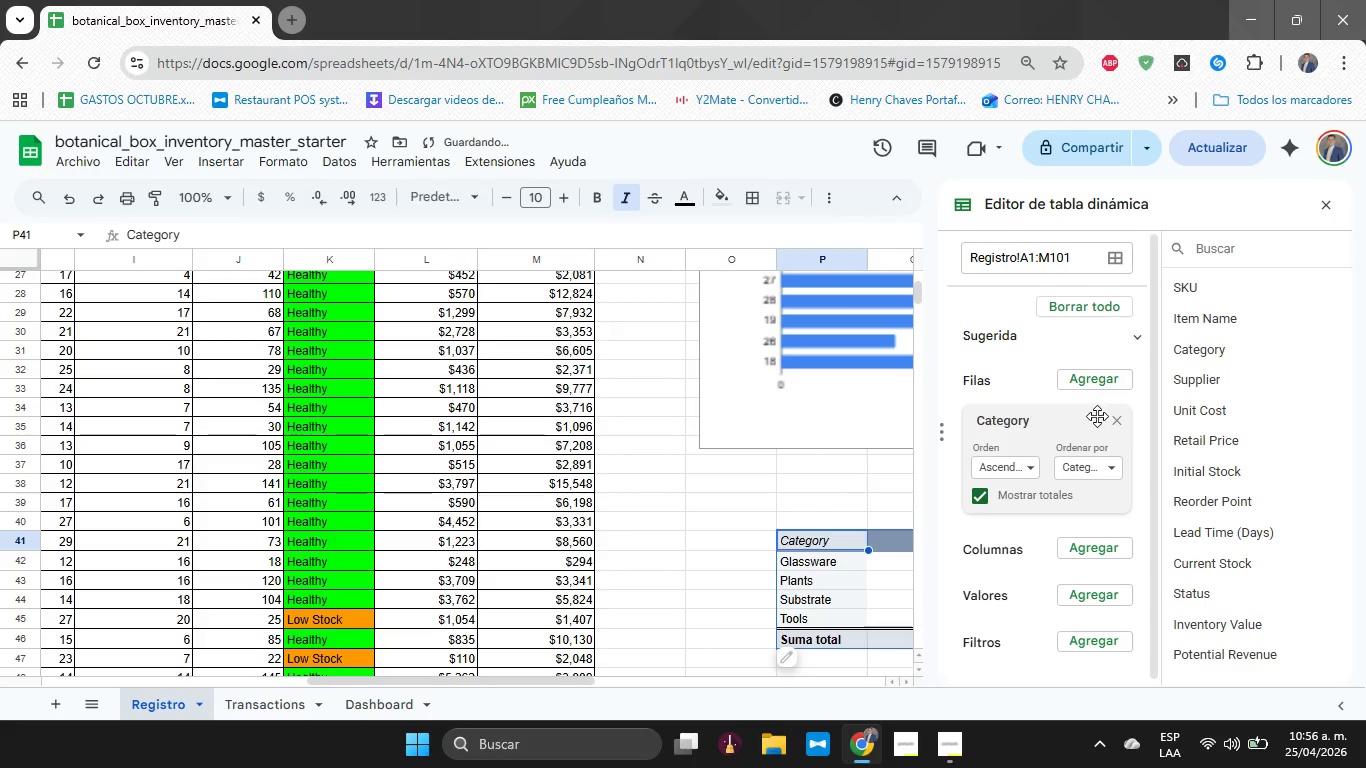 
scroll: coordinate [1081, 521], scroll_direction: down, amount: 6.0
 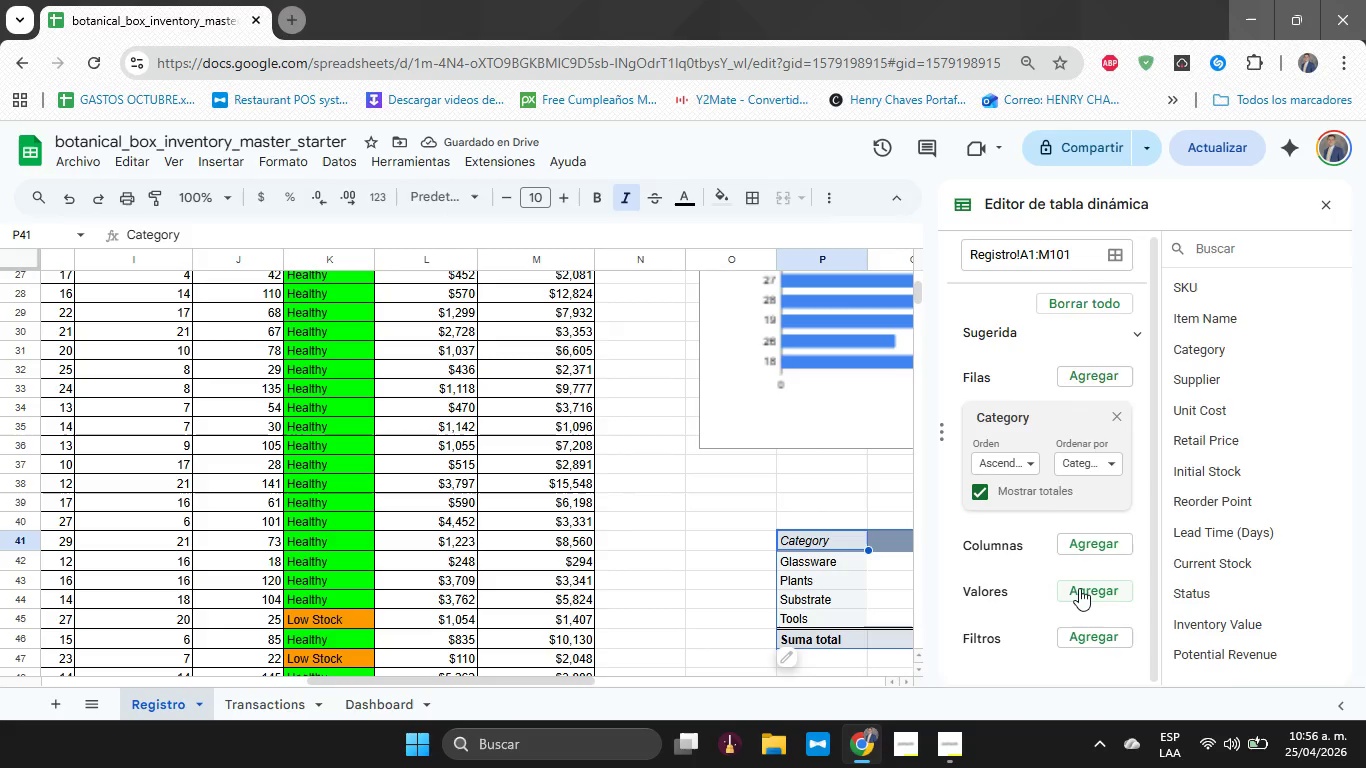 
left_click([1079, 588])
 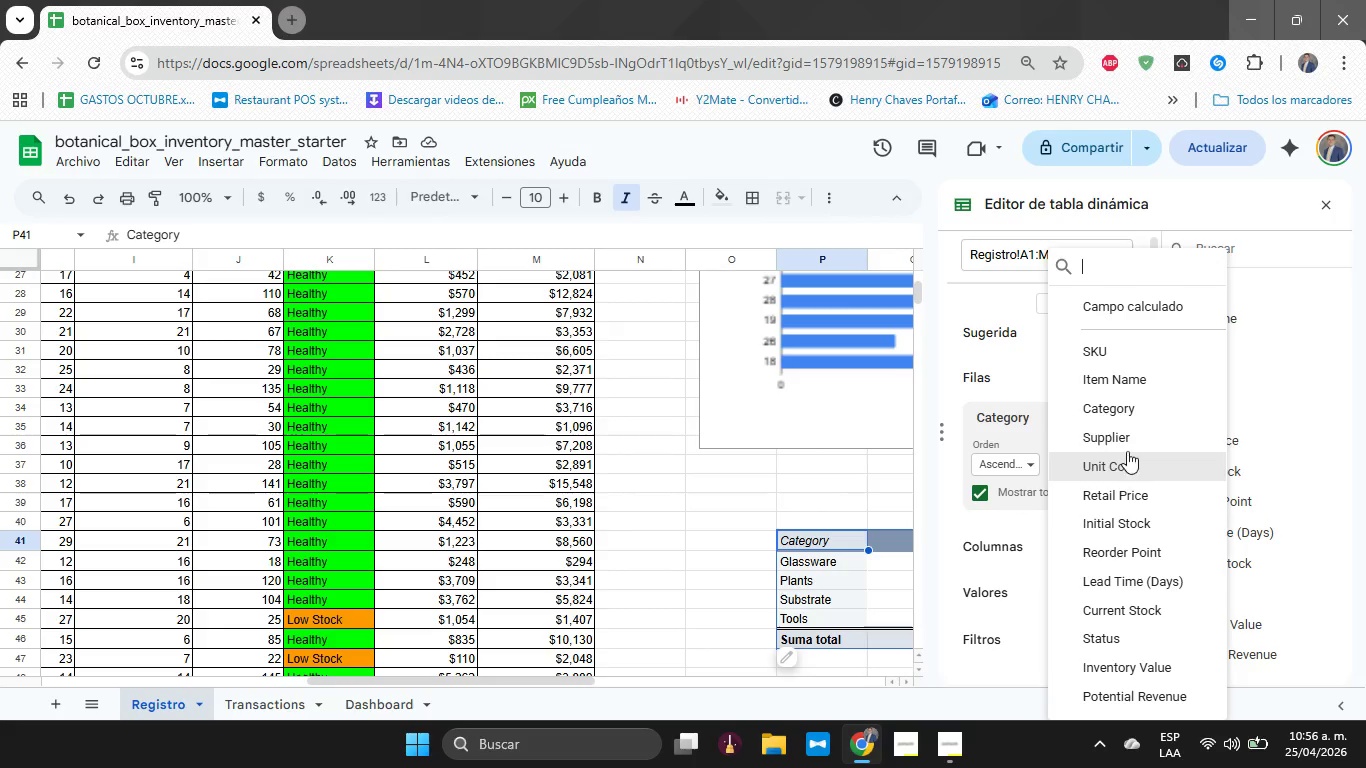 
scroll: coordinate [1134, 697], scroll_direction: down, amount: 14.0
 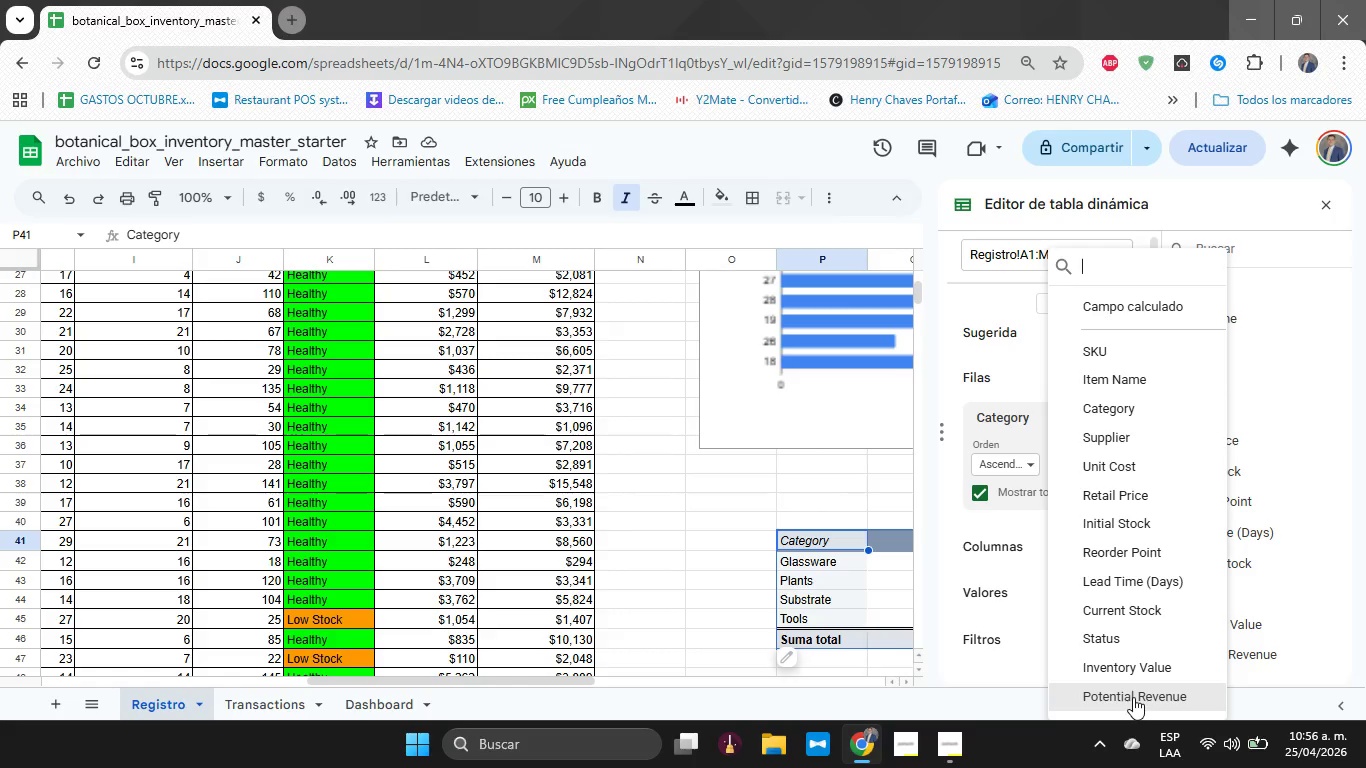 
left_click([1129, 669])
 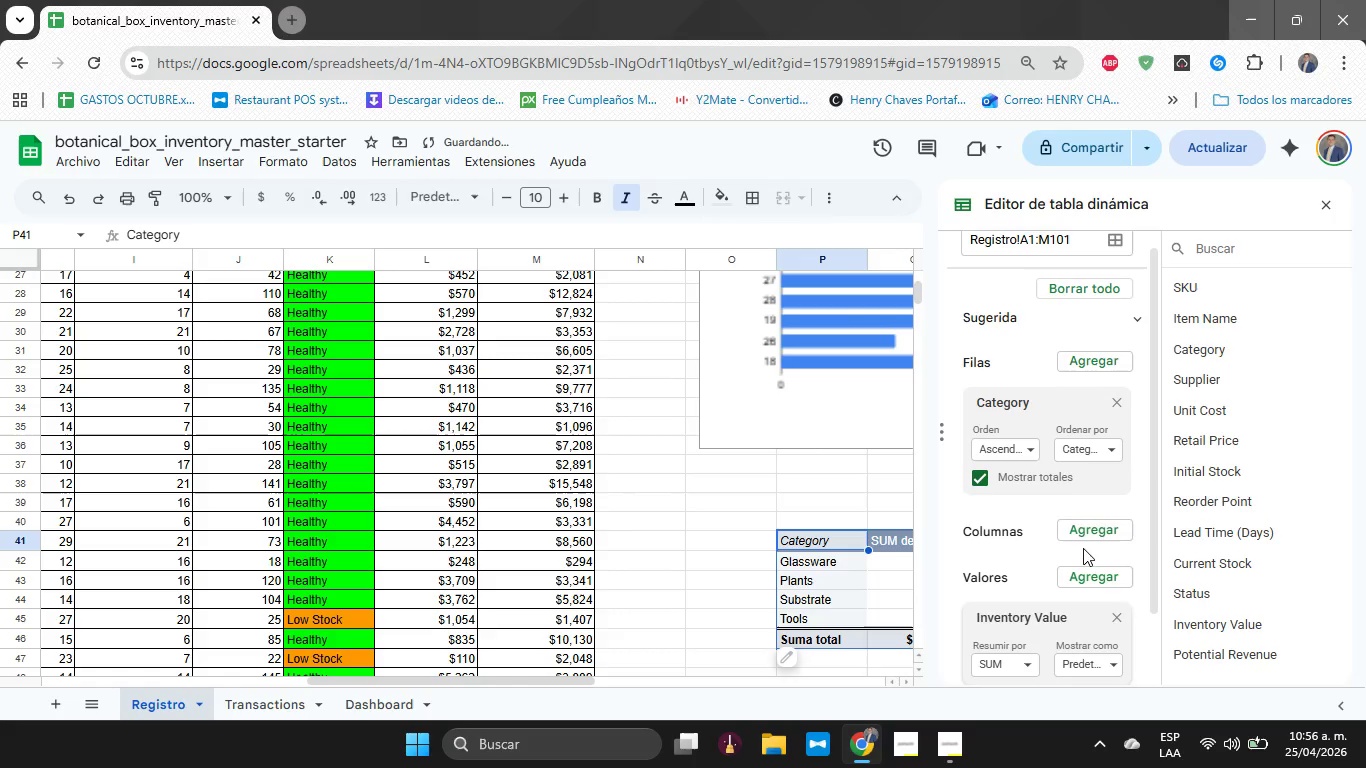 
scroll: coordinate [1065, 595], scroll_direction: down, amount: 7.0
 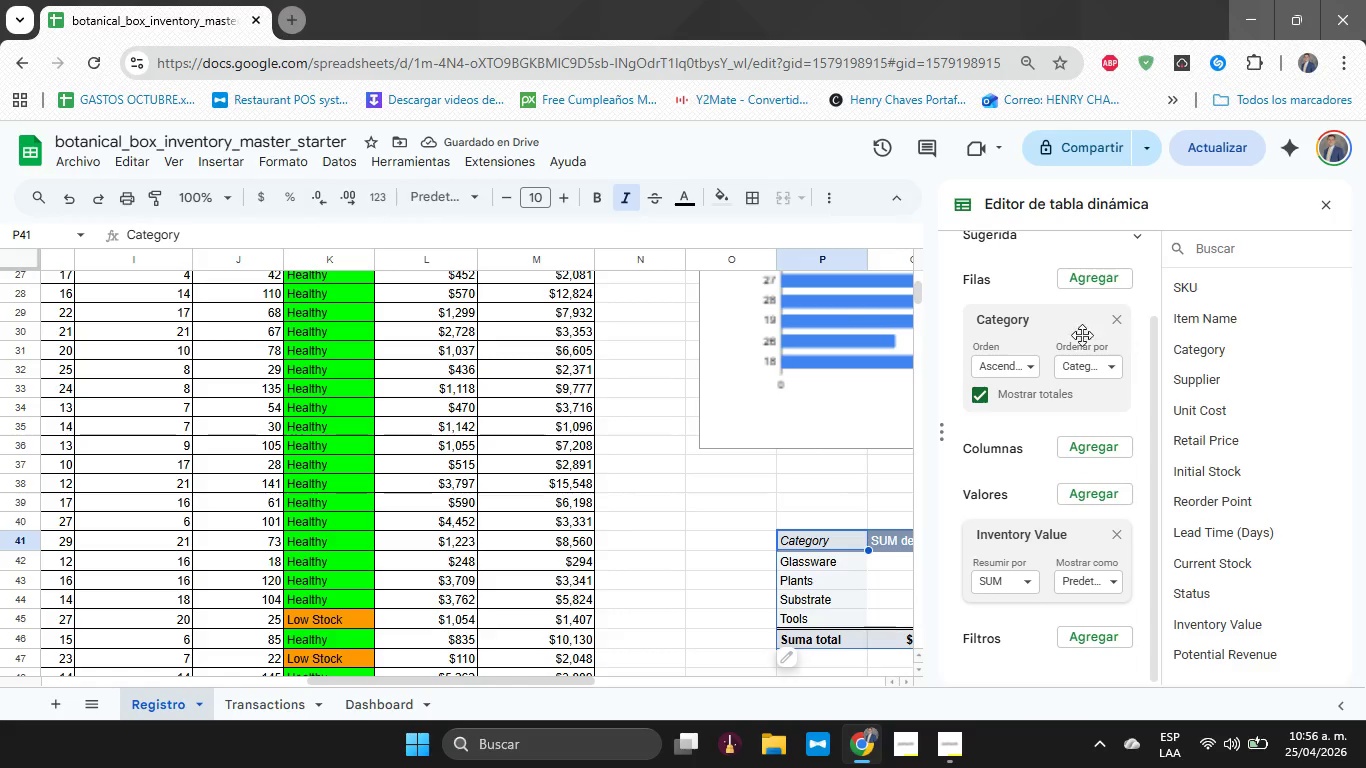 
scroll: coordinate [1045, 478], scroll_direction: up, amount: 5.0
 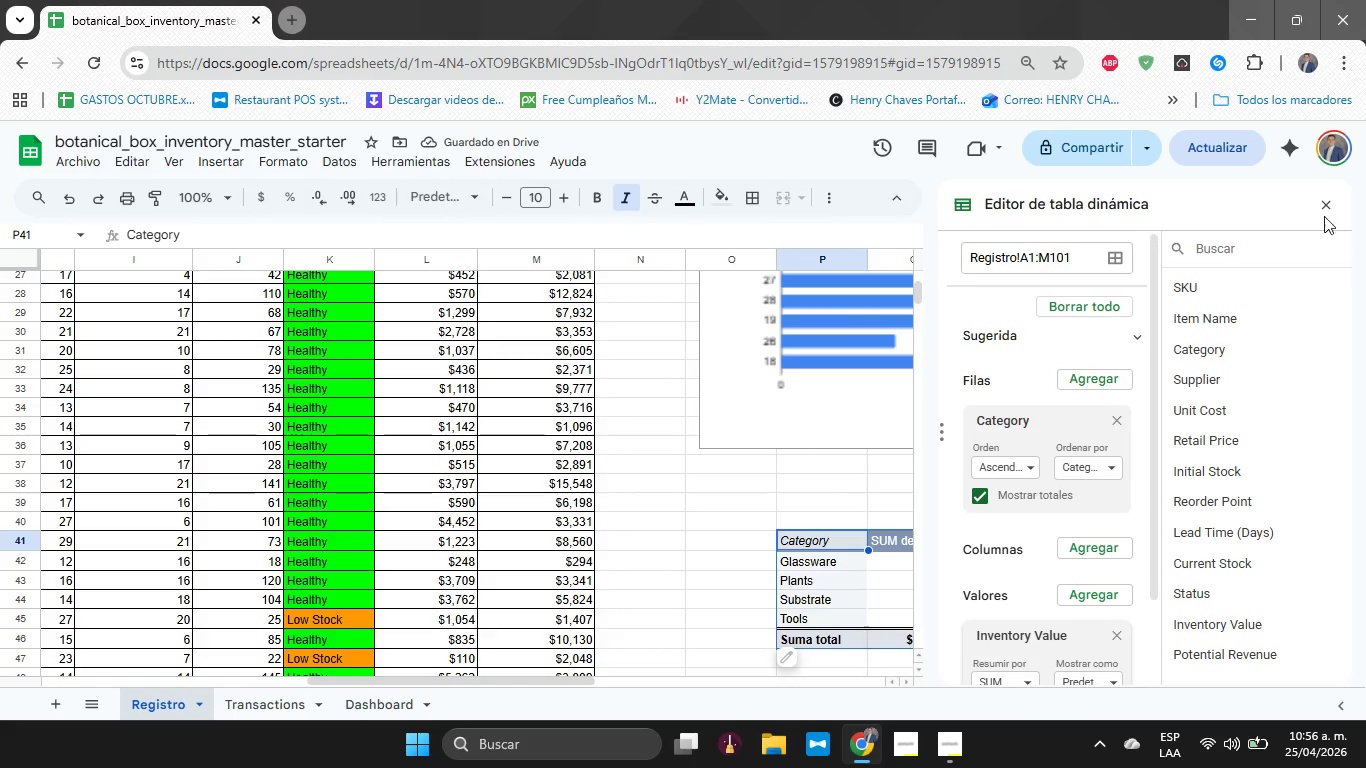 
left_click_drag(start_coordinate=[1324, 209], to_coordinate=[1324, 200])
 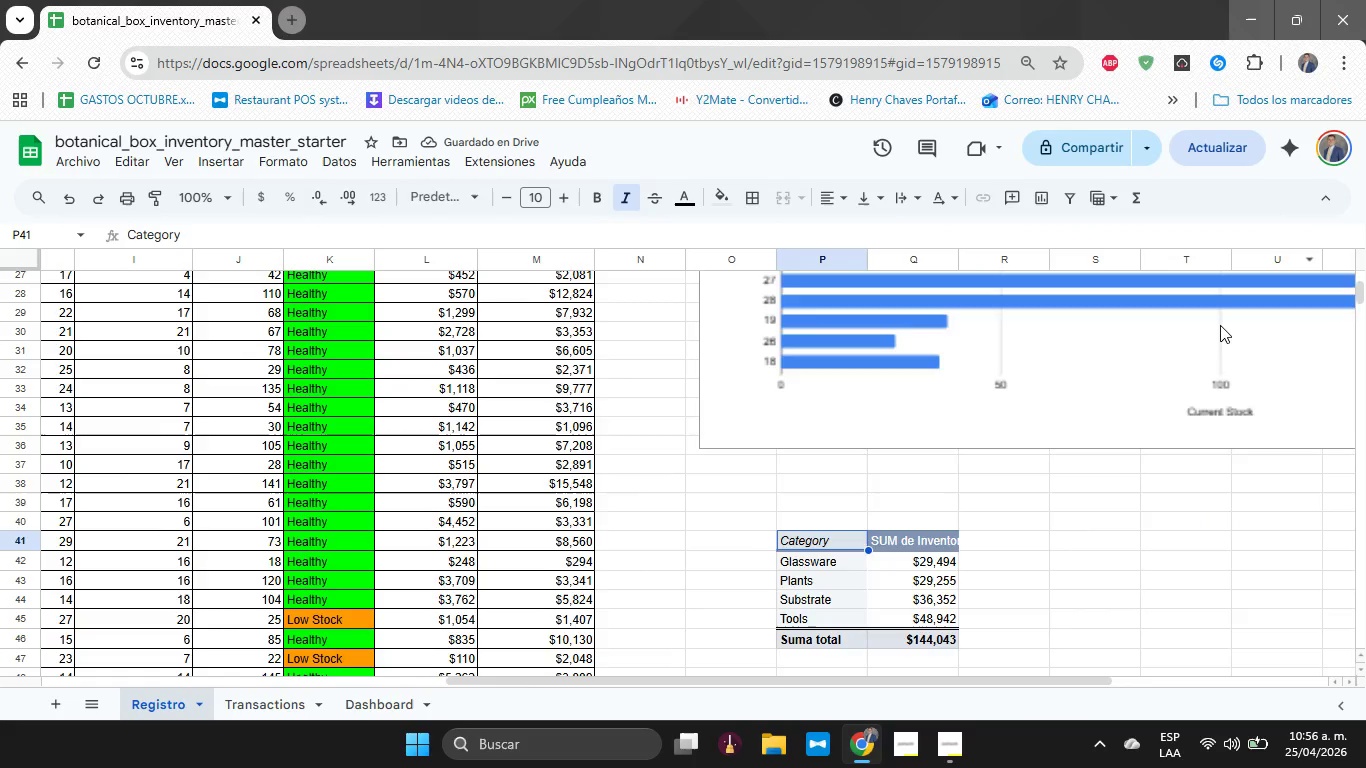 
scroll: coordinate [1215, 342], scroll_direction: down, amount: 1.0
 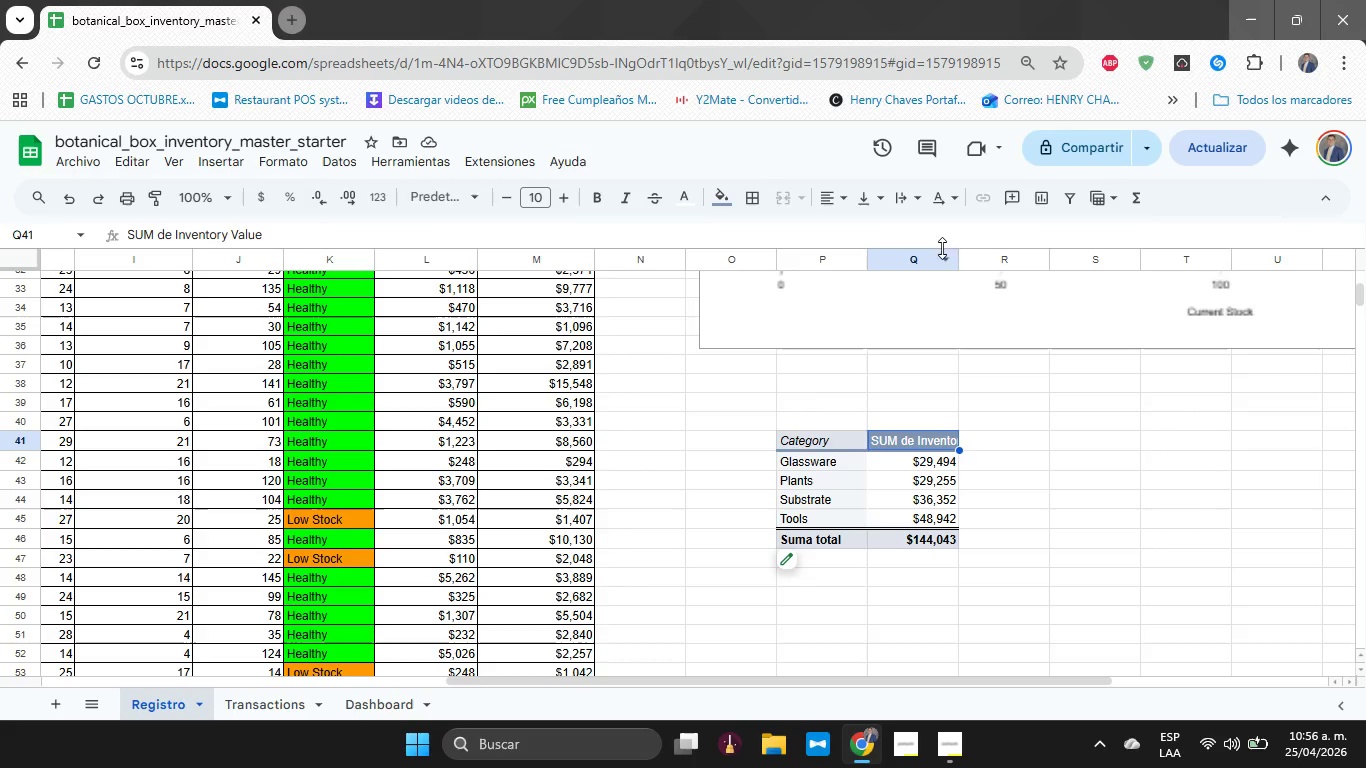 
left_click_drag(start_coordinate=[961, 265], to_coordinate=[996, 262])
 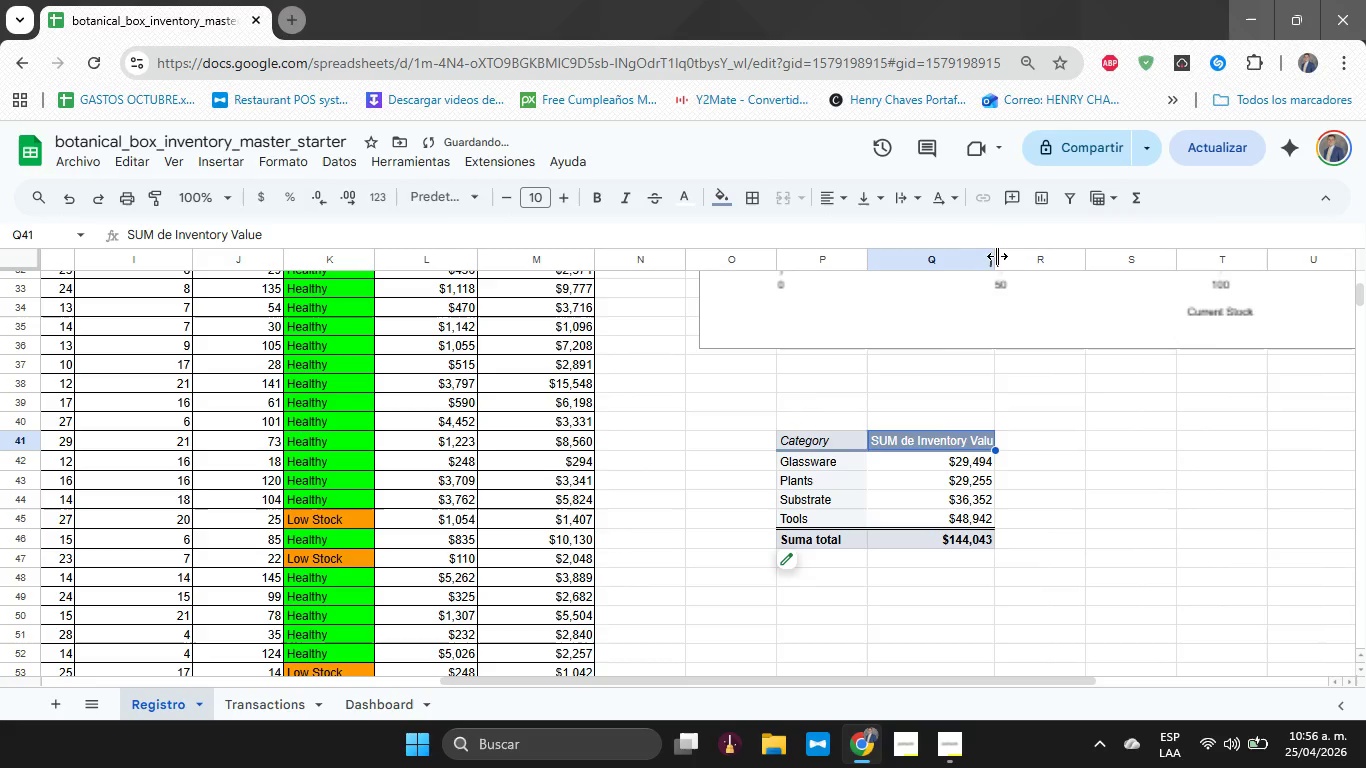 
left_click_drag(start_coordinate=[996, 258], to_coordinate=[1028, 260])
 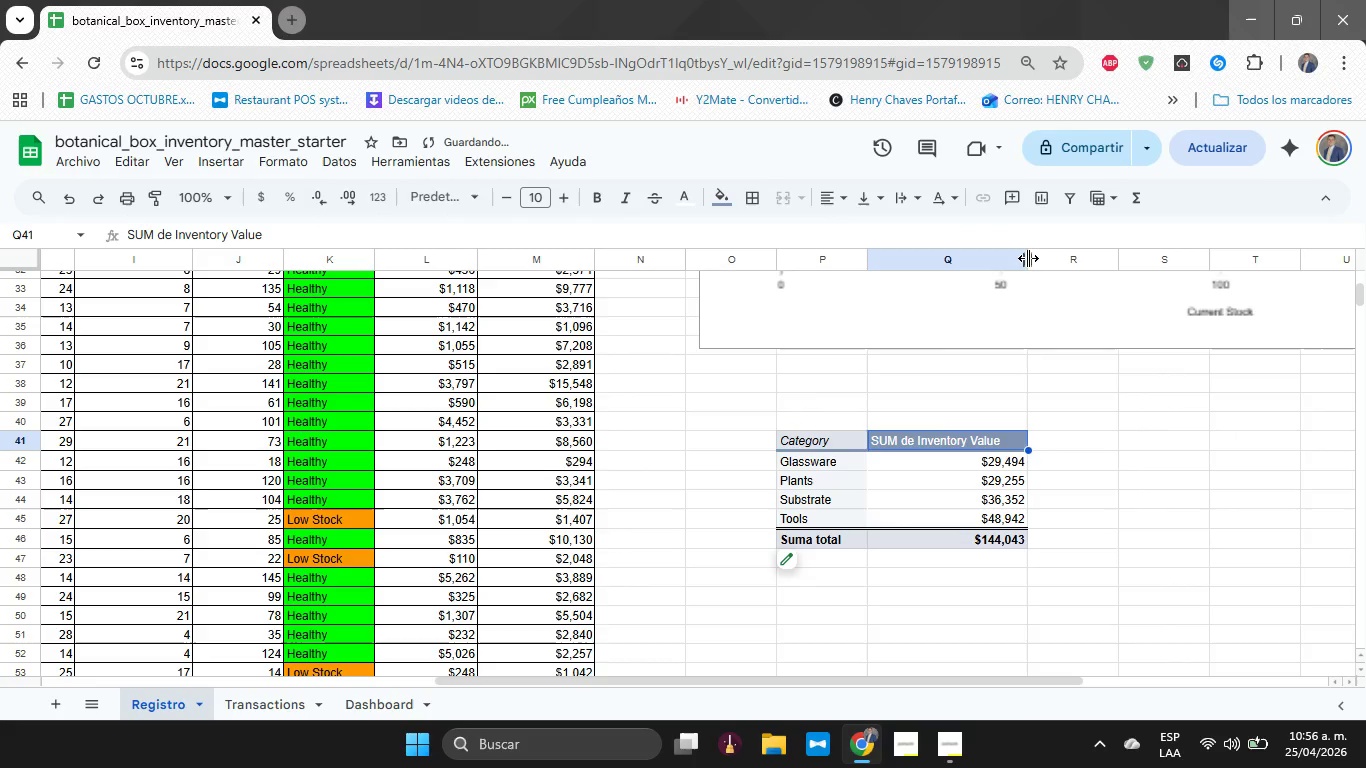 
left_click_drag(start_coordinate=[1028, 258], to_coordinate=[1017, 260])
 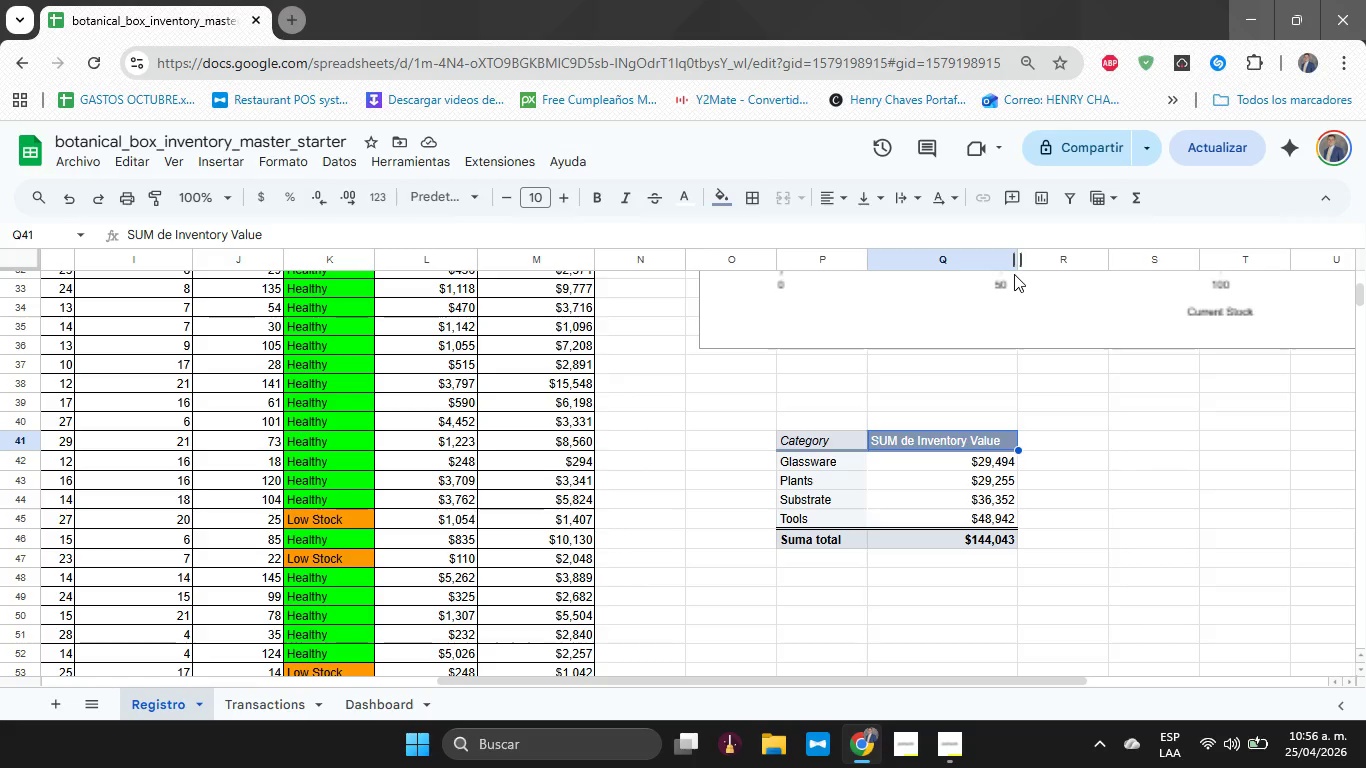 
wait(12.92)
 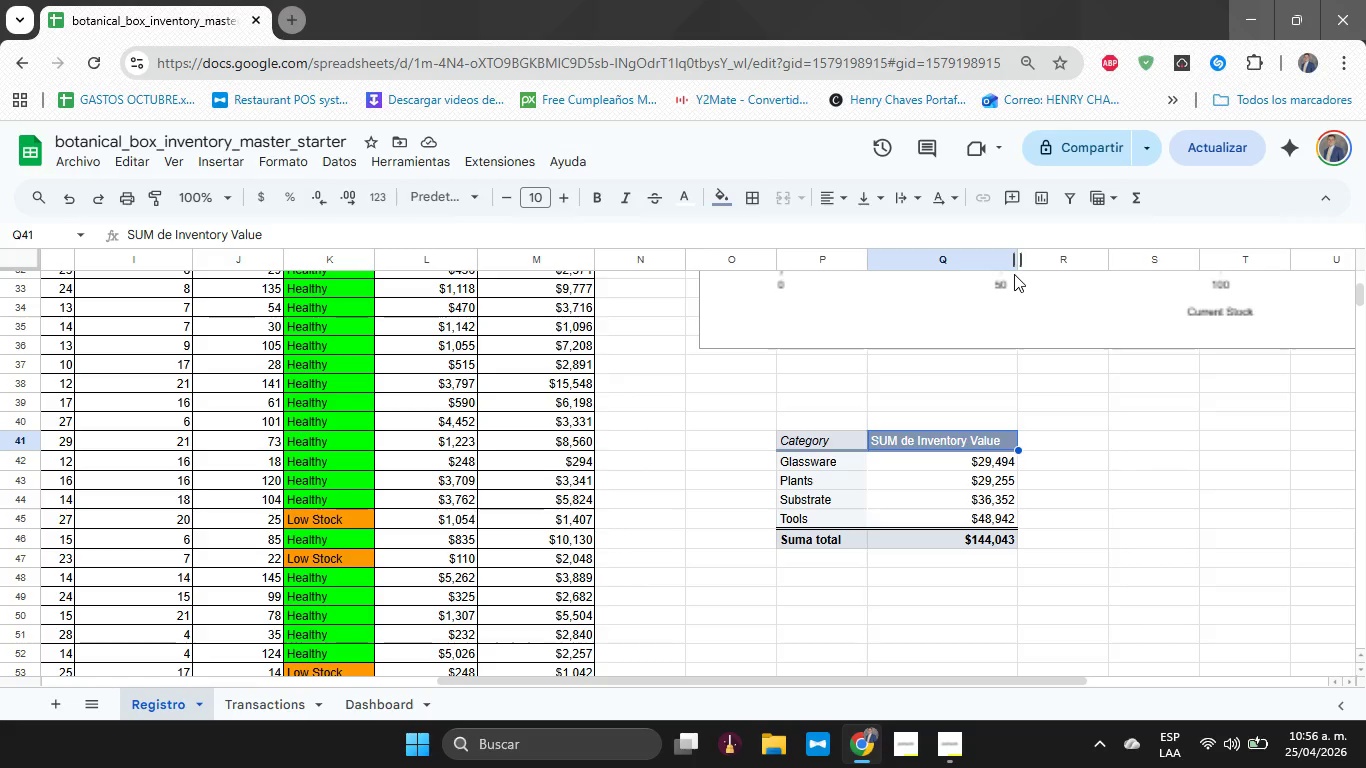 
left_click([965, 749])